 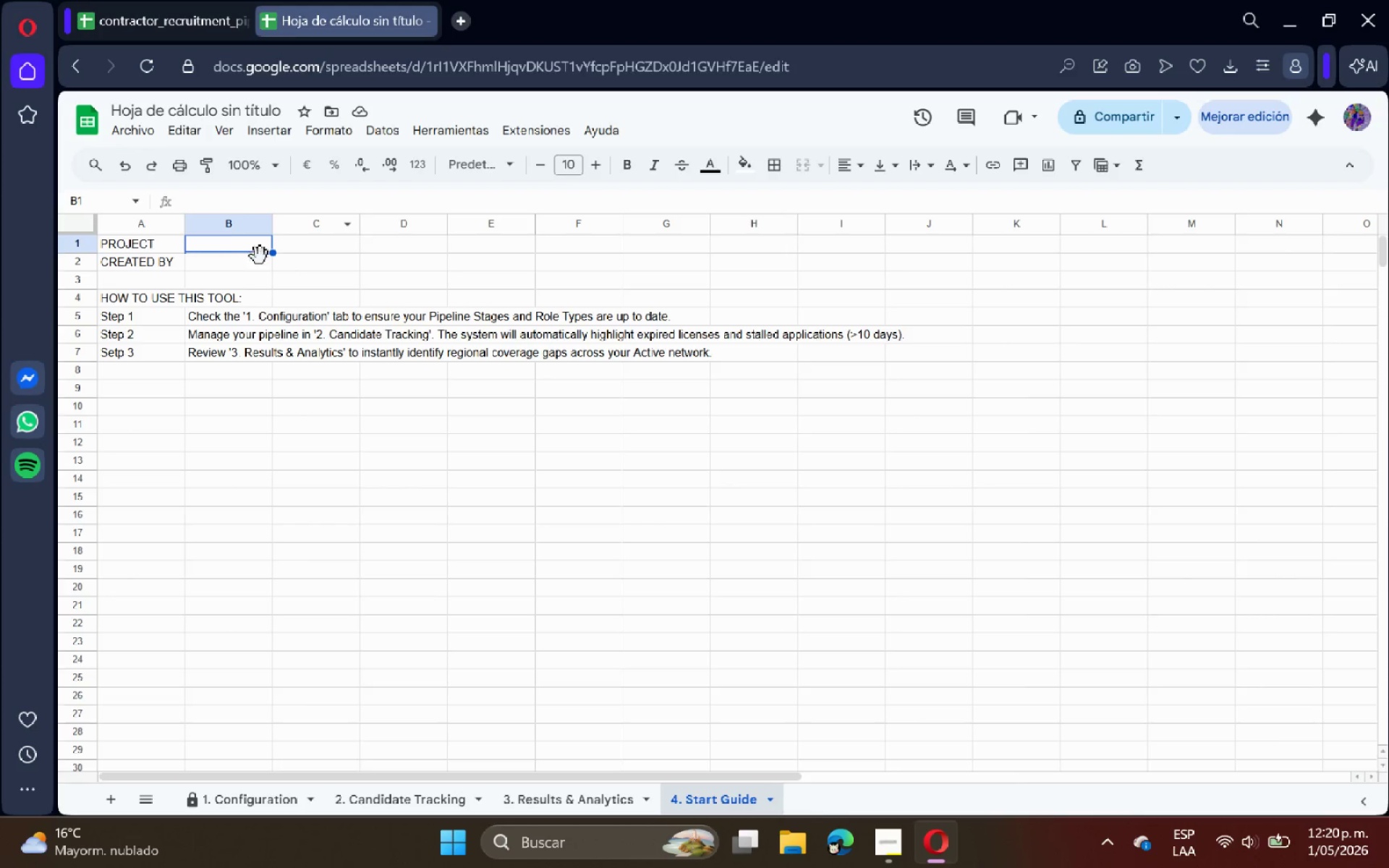 
key(Control+V)
 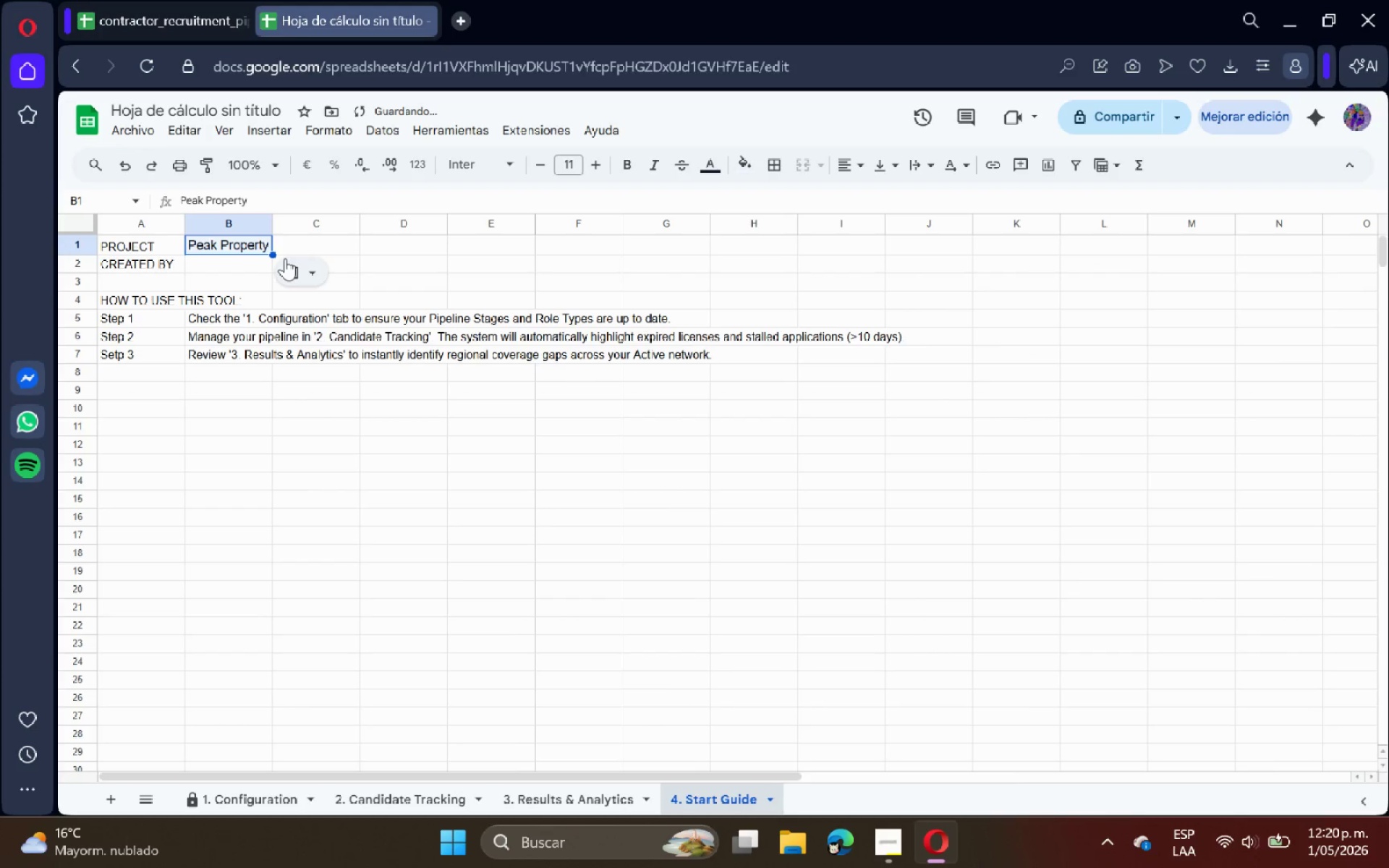 
key(Shift+ShiftRight)
 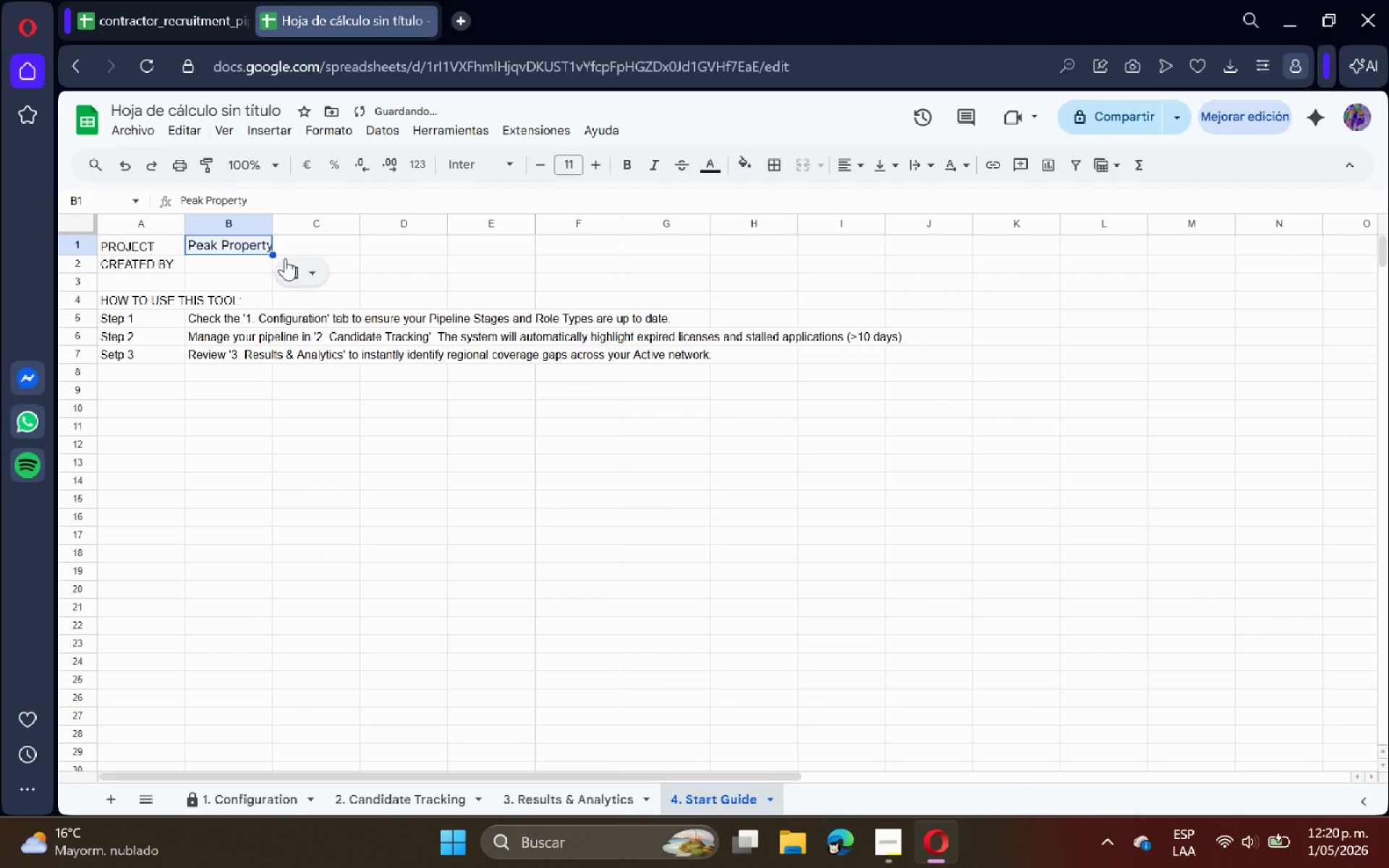 
key(Shift+Period)
 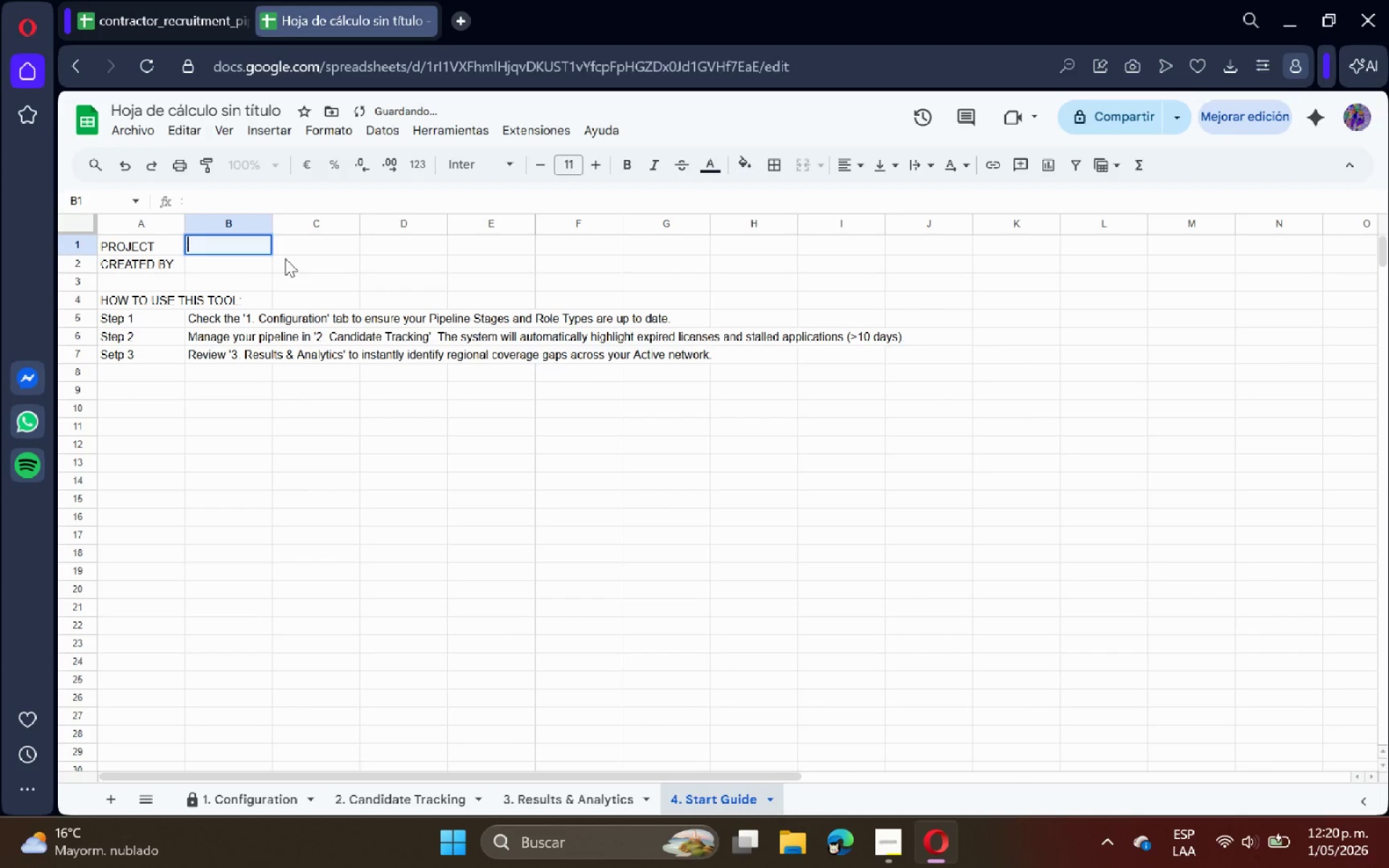 
key(Backspace)
 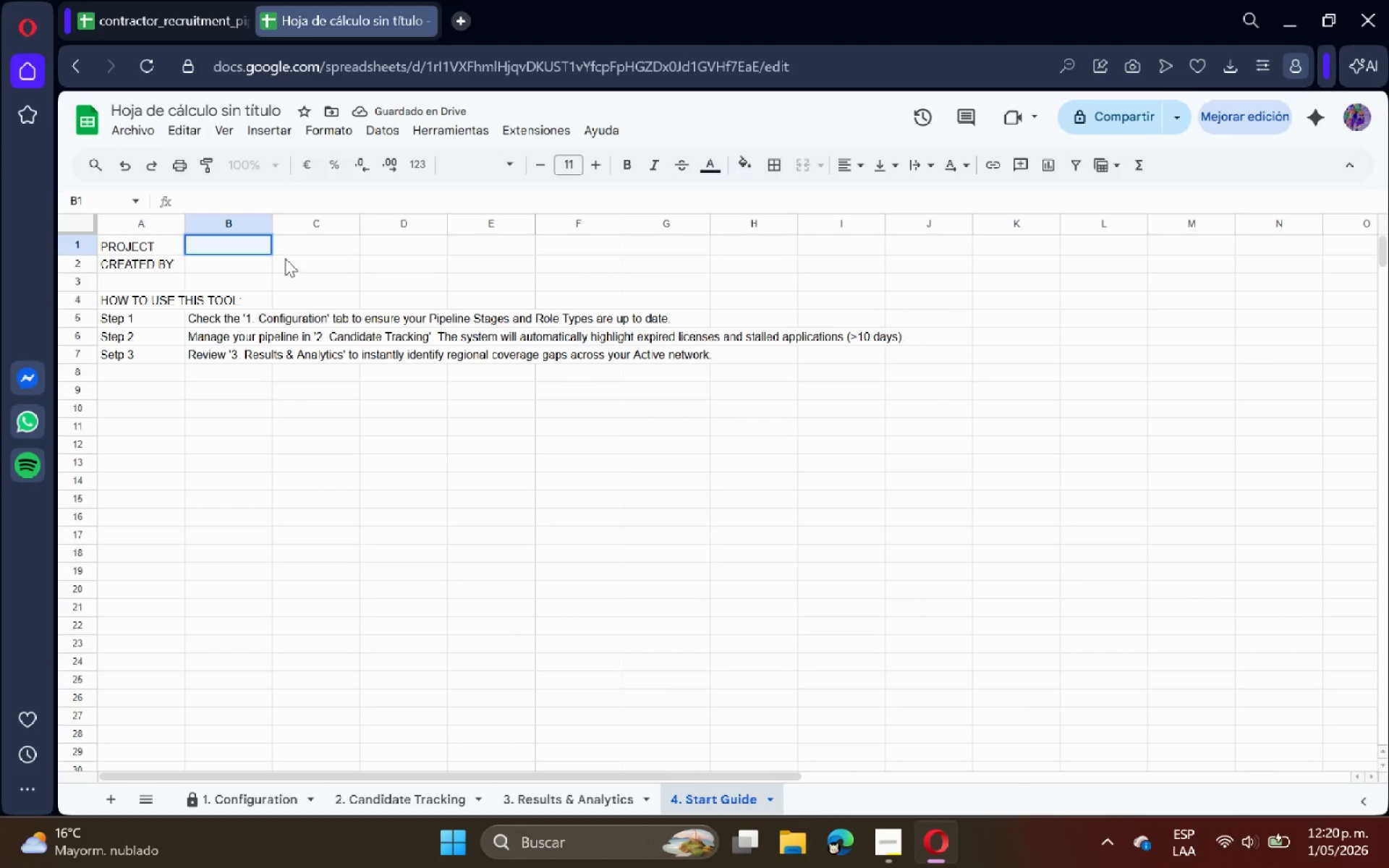 
key(Control+Z)
 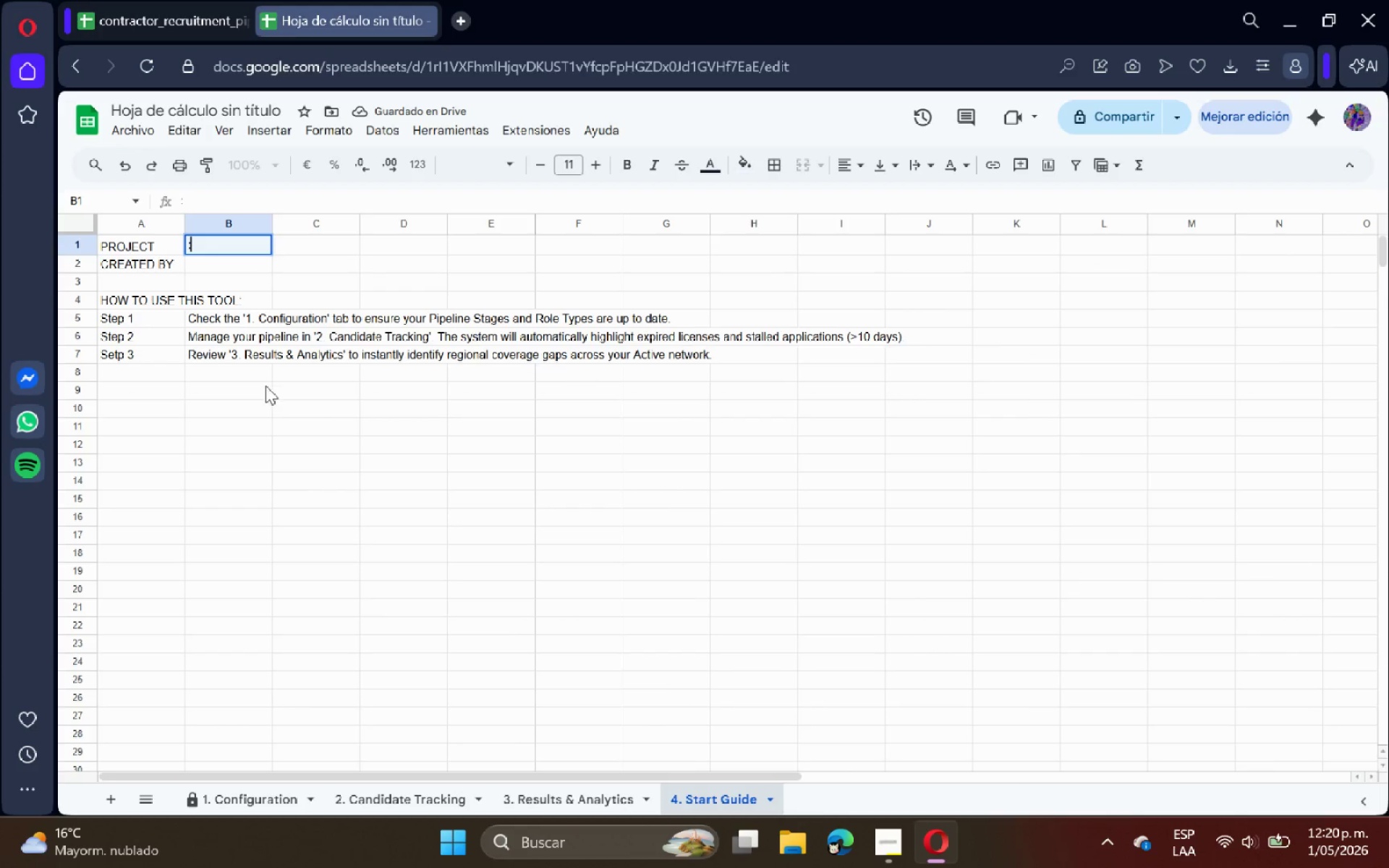 
left_click([265, 387])
 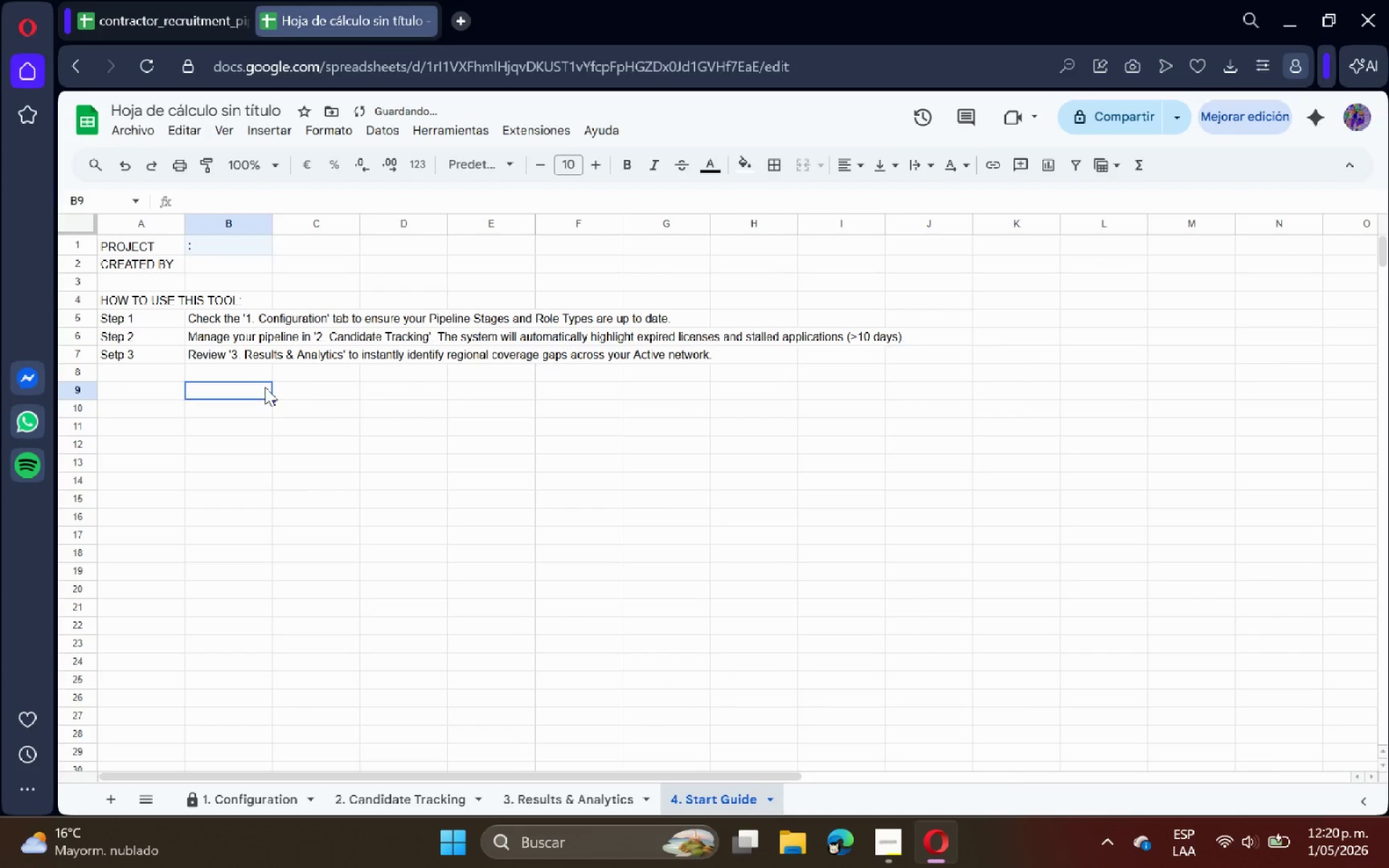 
key(Control+Z)
 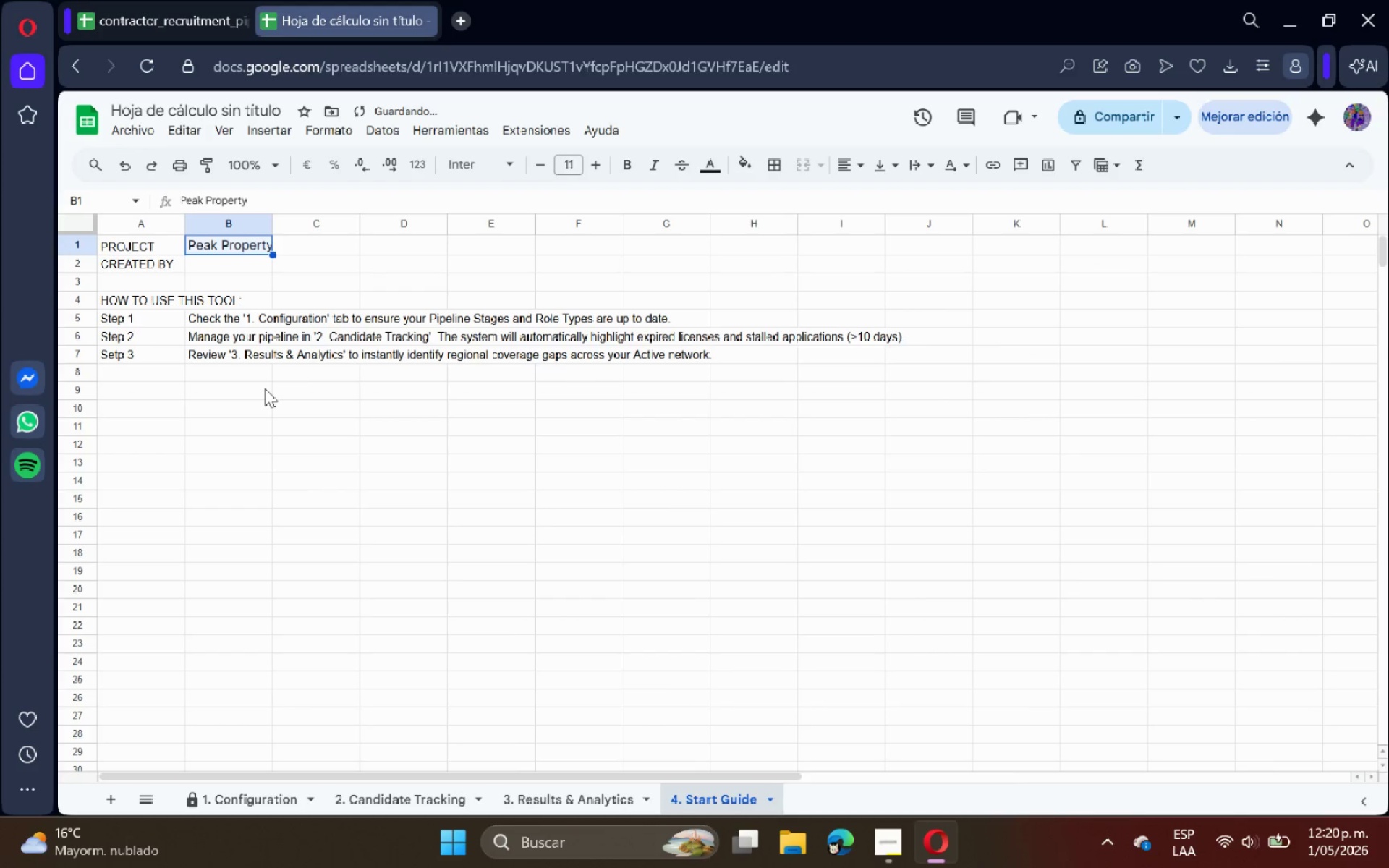 
key(Control+Z)
 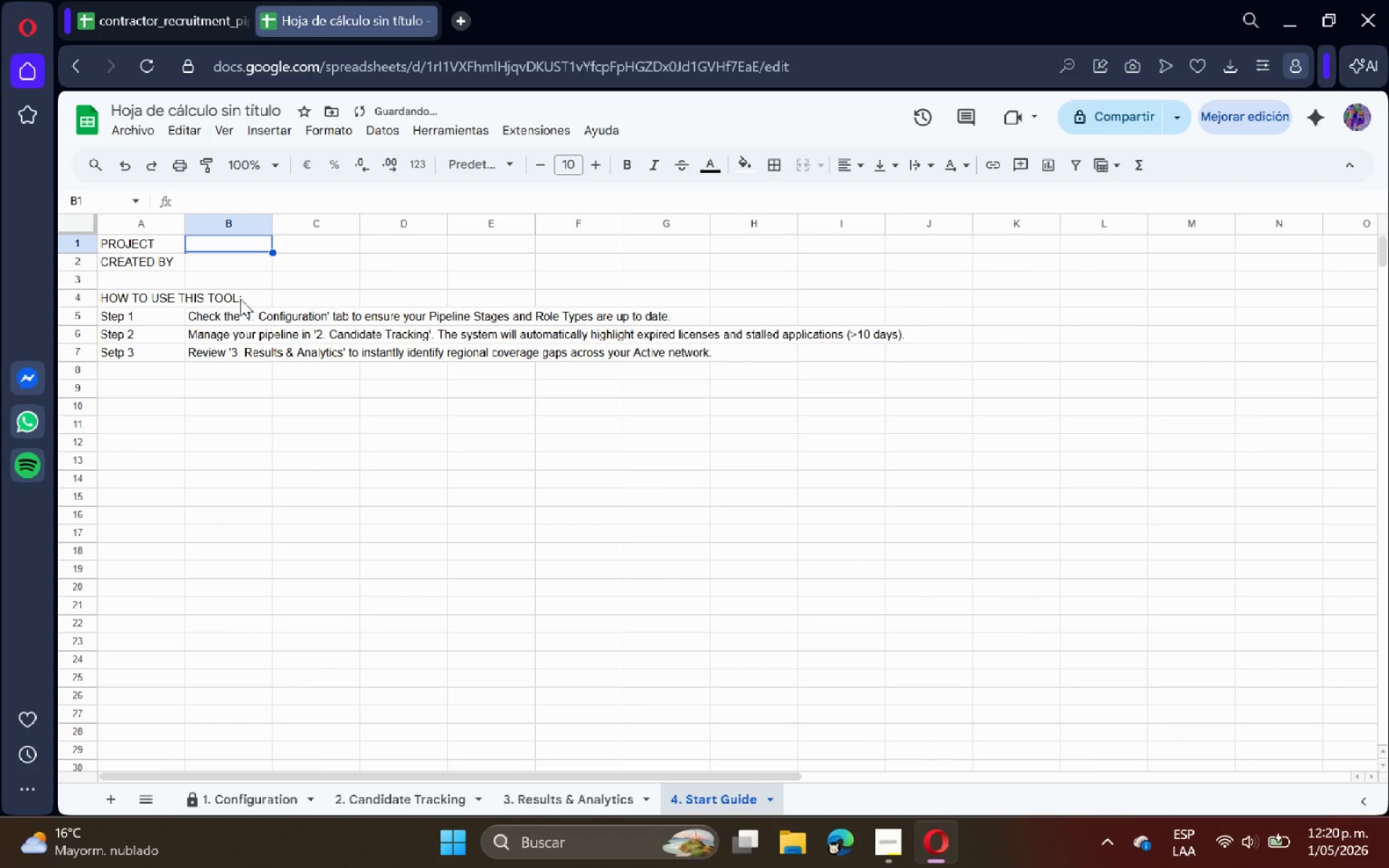 
type(Peak Property> Recruitment ^ License Tracker)
 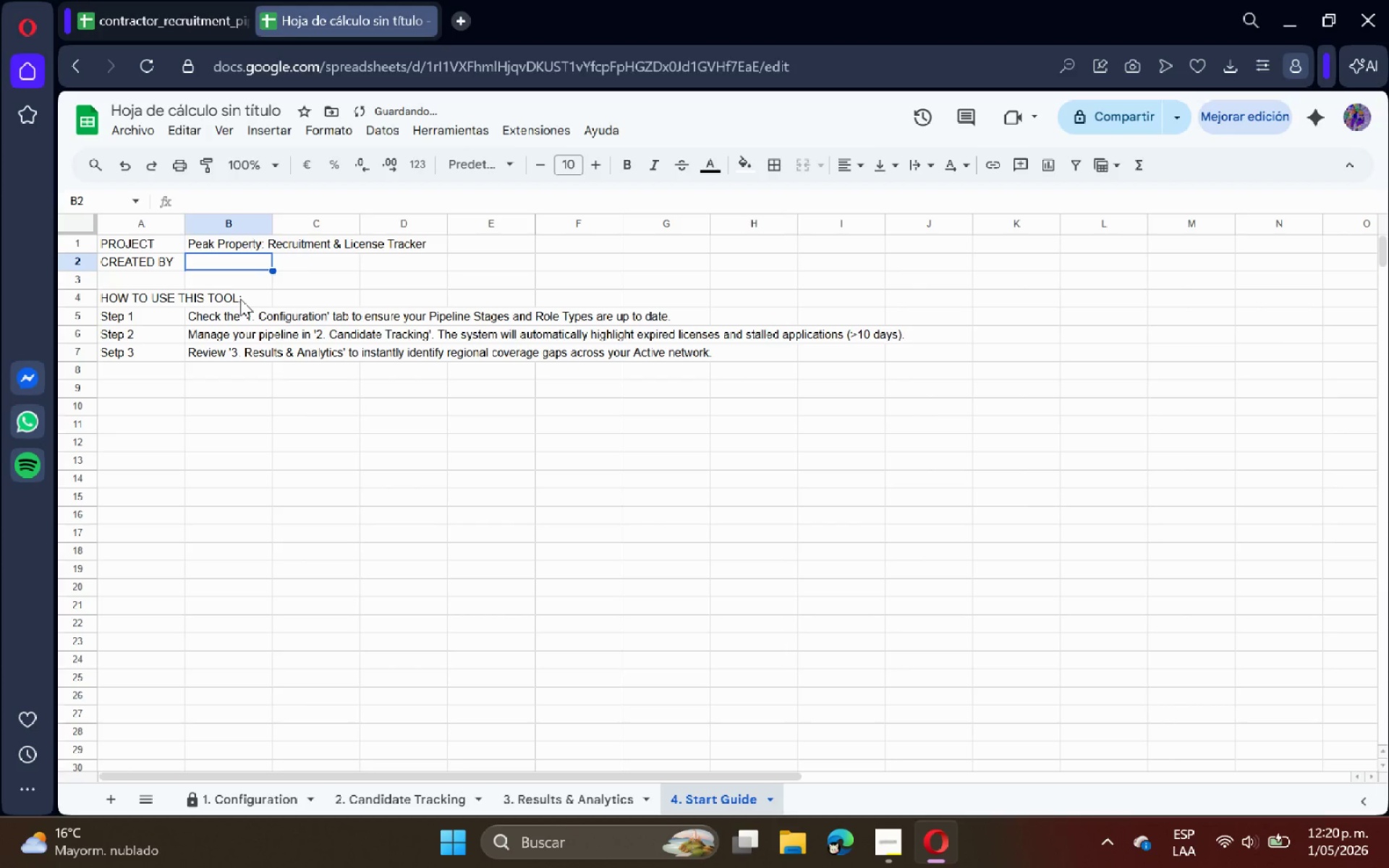 
 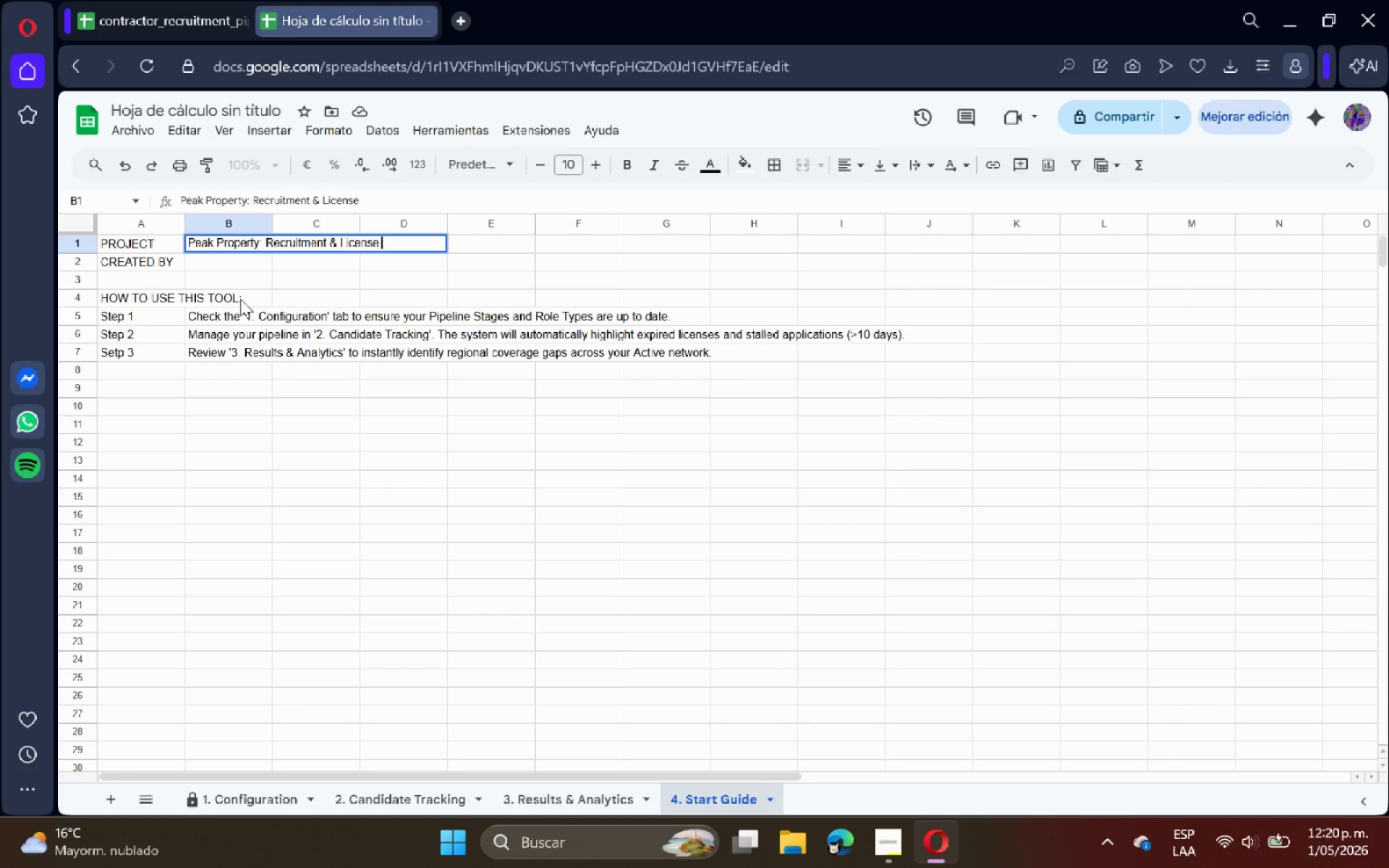 
key(Enter)
 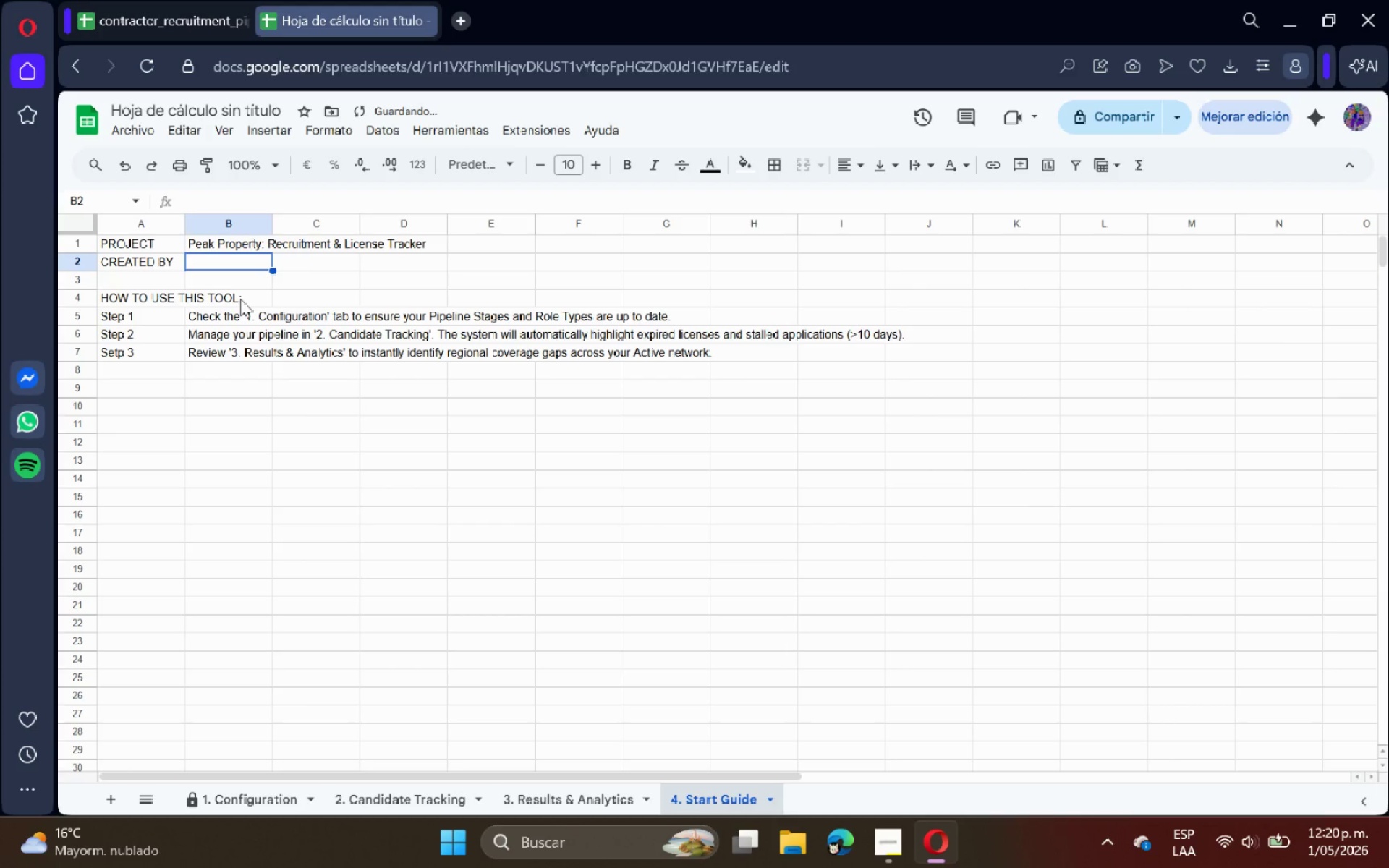 
type(Postwork.ai)
 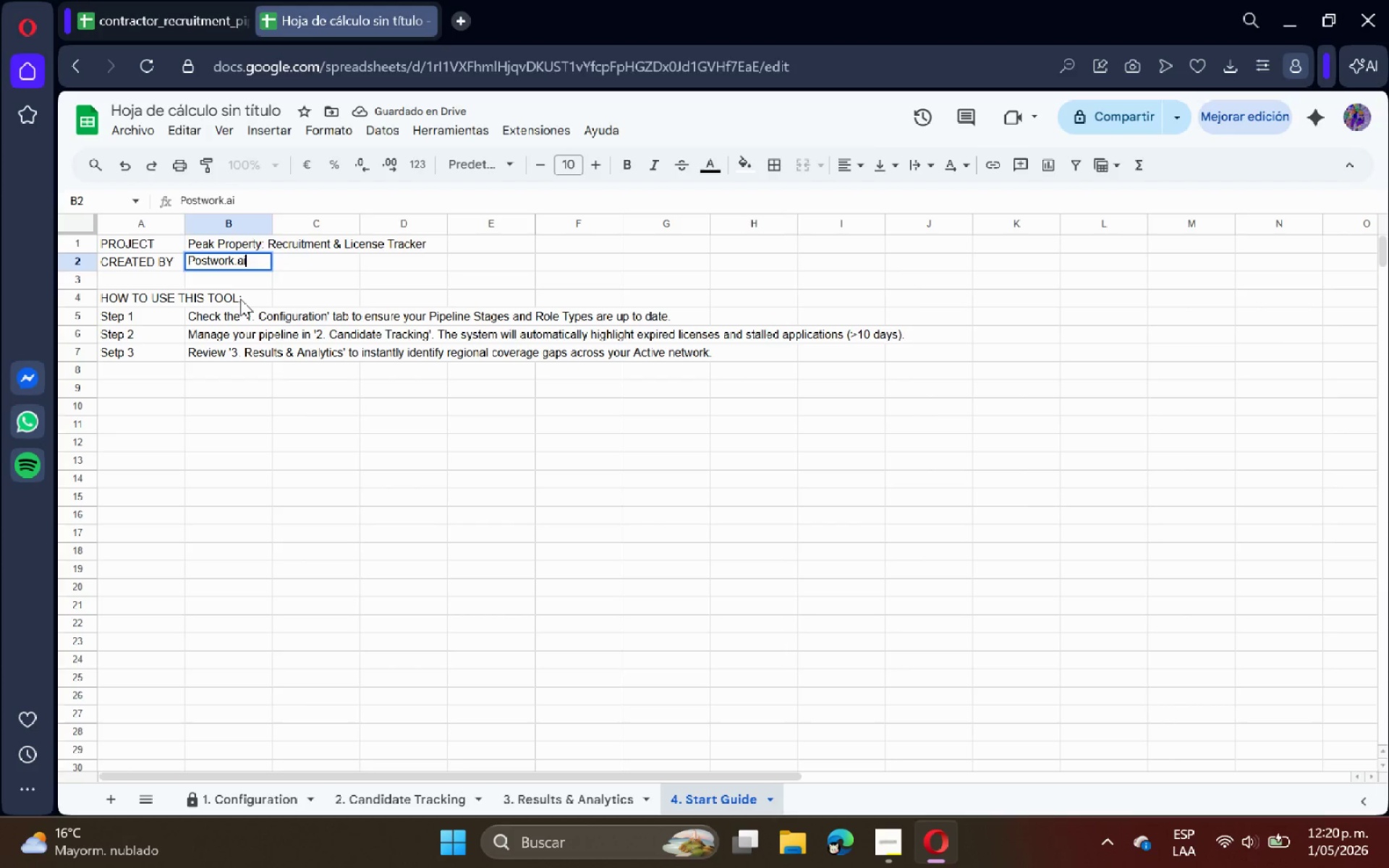 
key(Enter)
 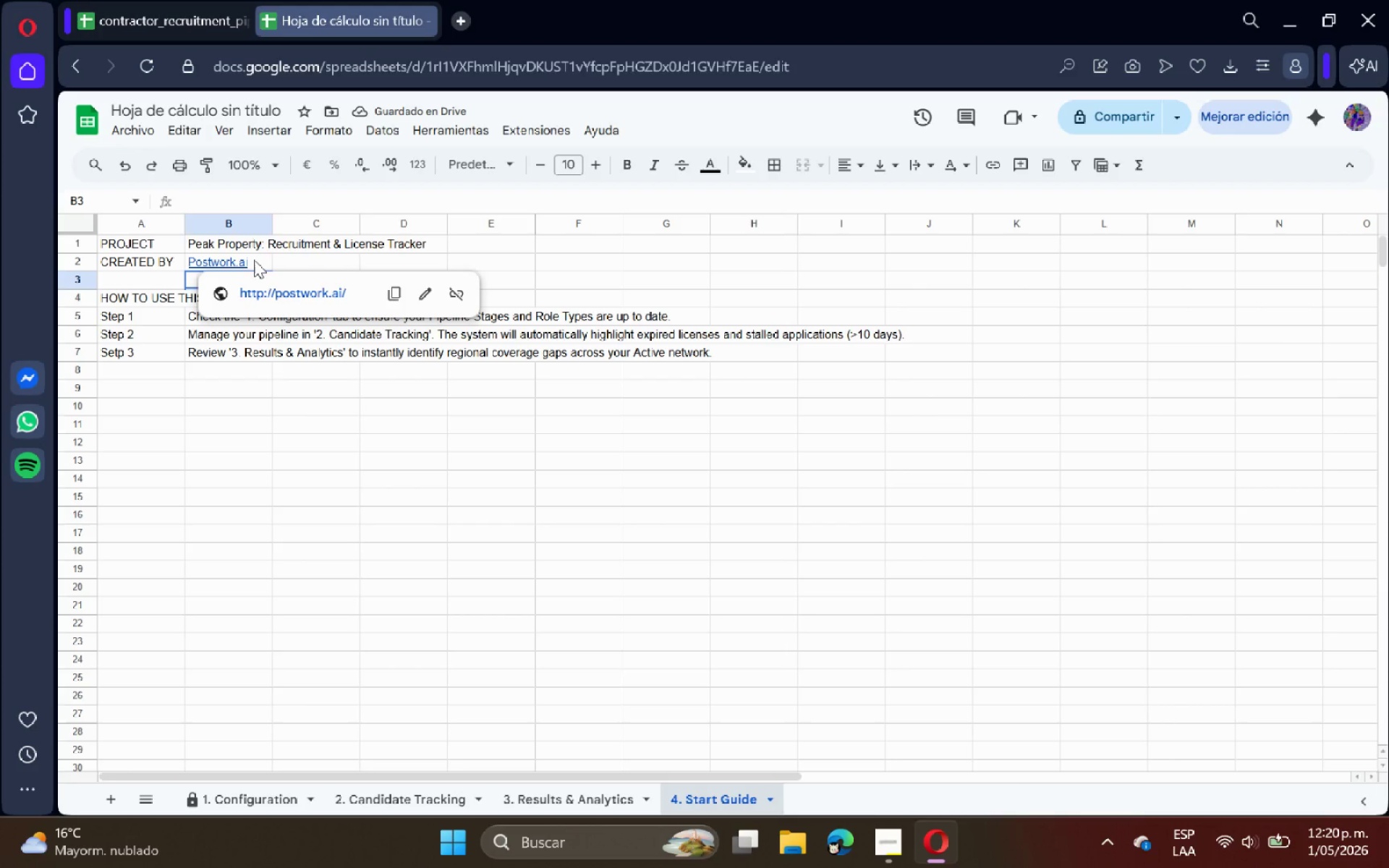 
wait(5.88)
 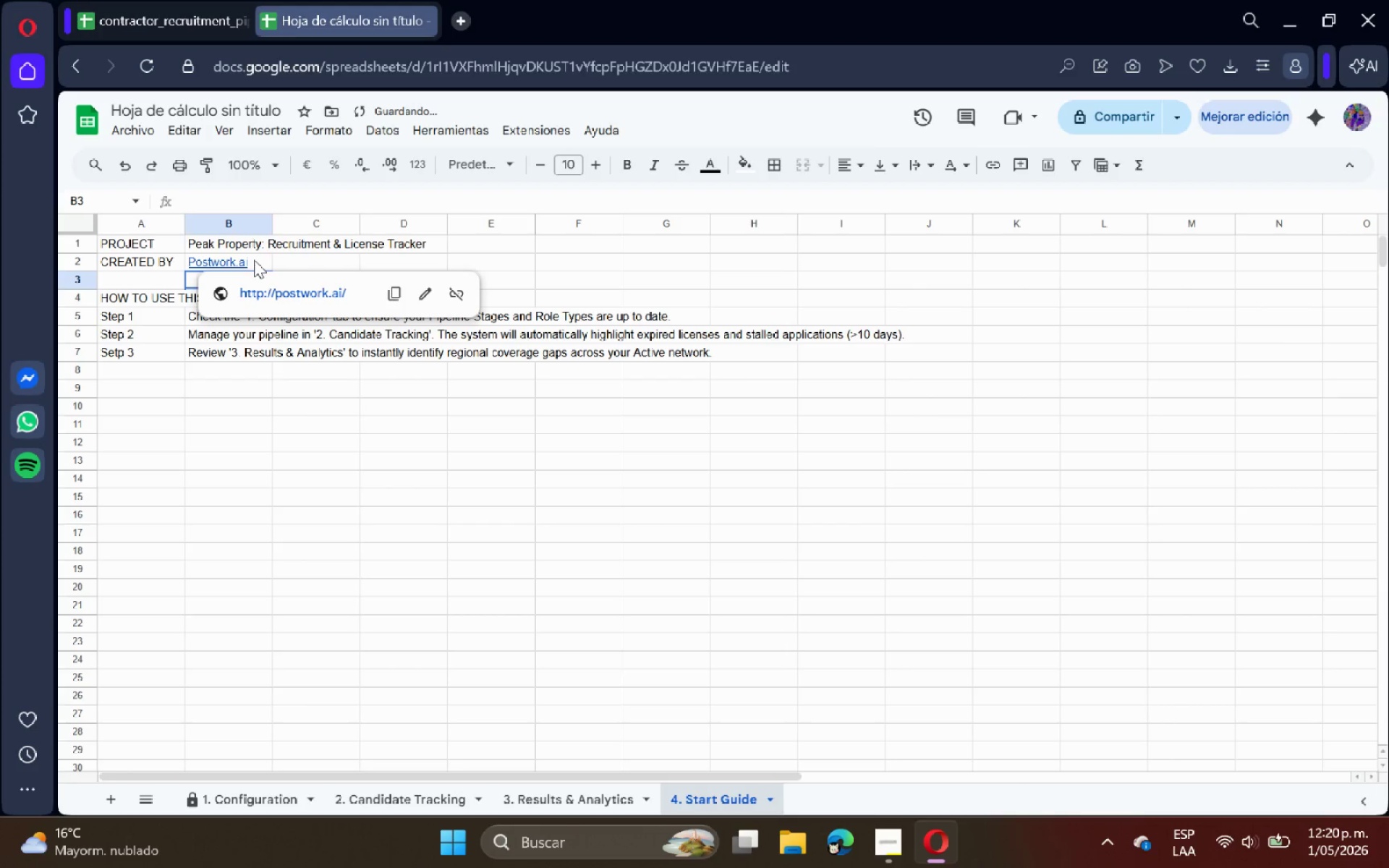 
left_click([273, 417])
 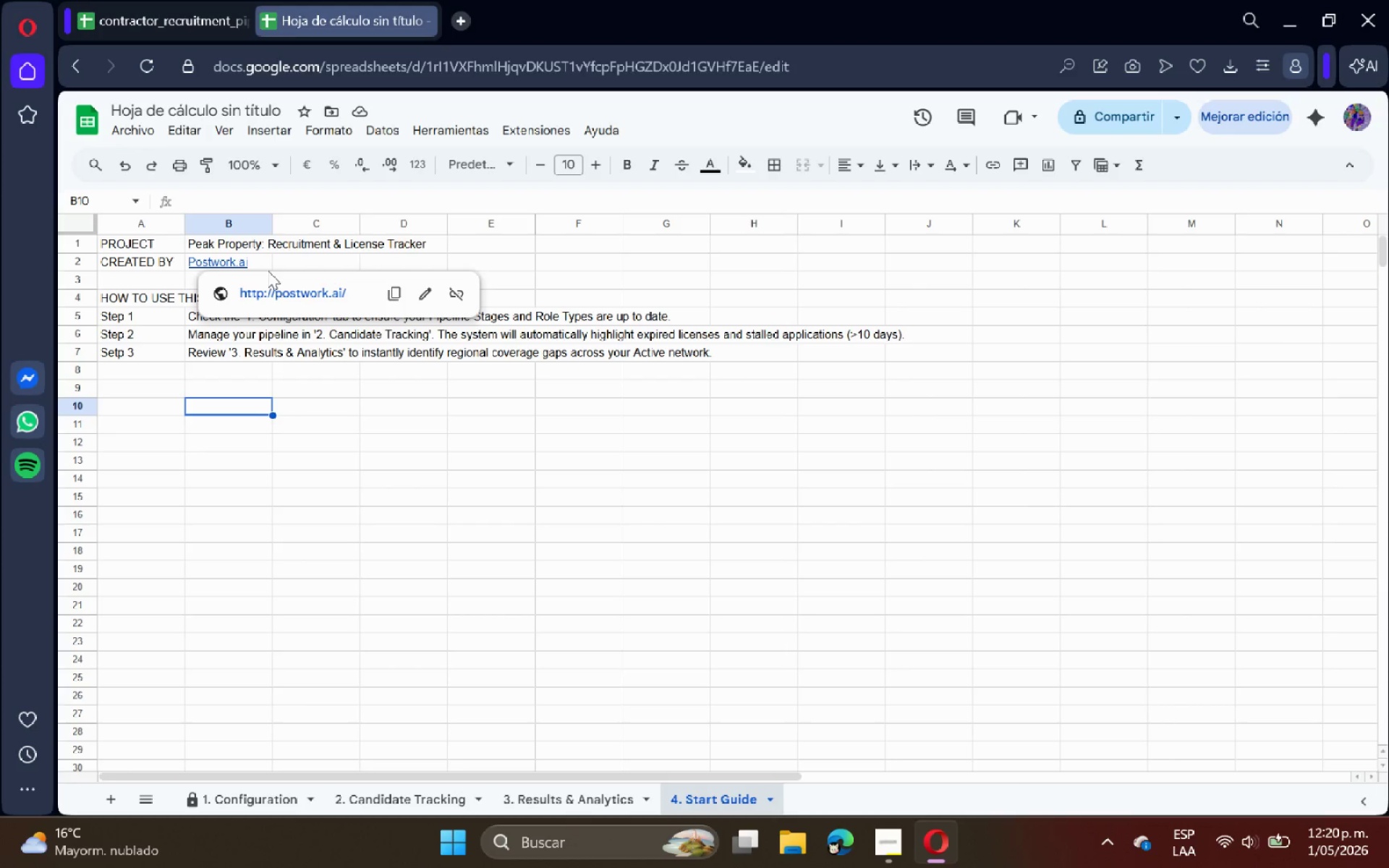 
wait(5.06)
 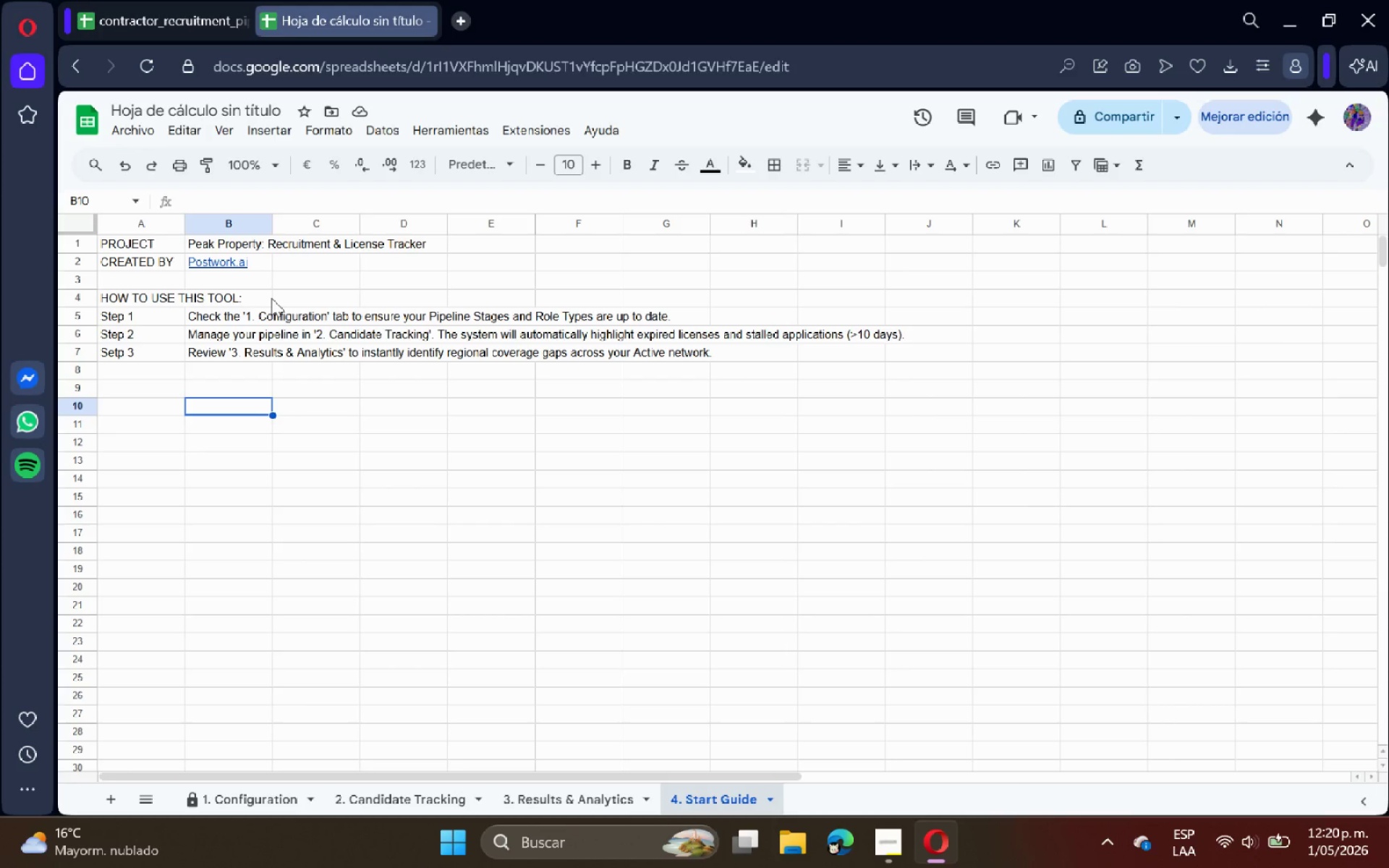 
left_click([370, 411])
 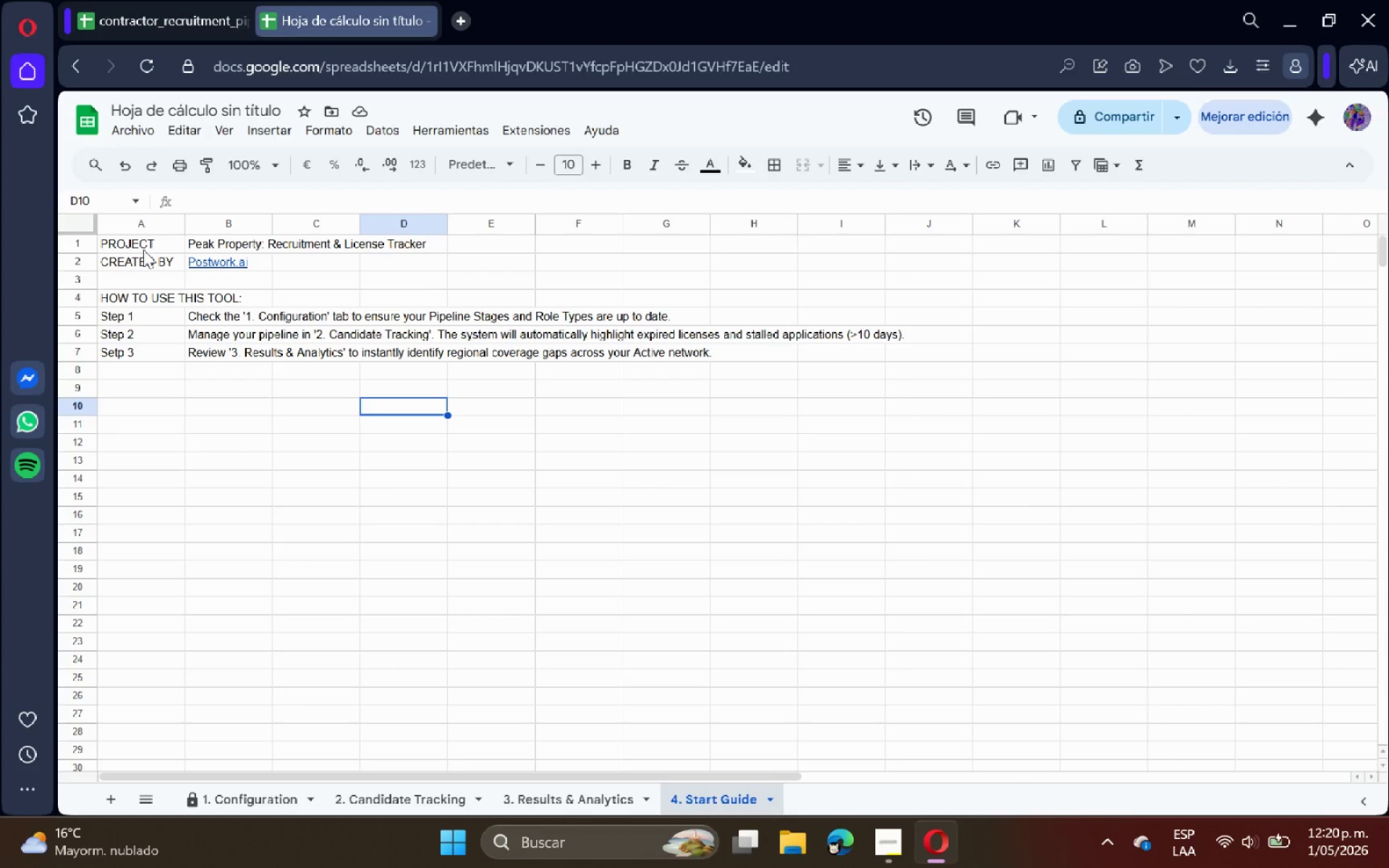 
left_click_drag(start_coordinate=[143, 250], to_coordinate=[163, 346])
 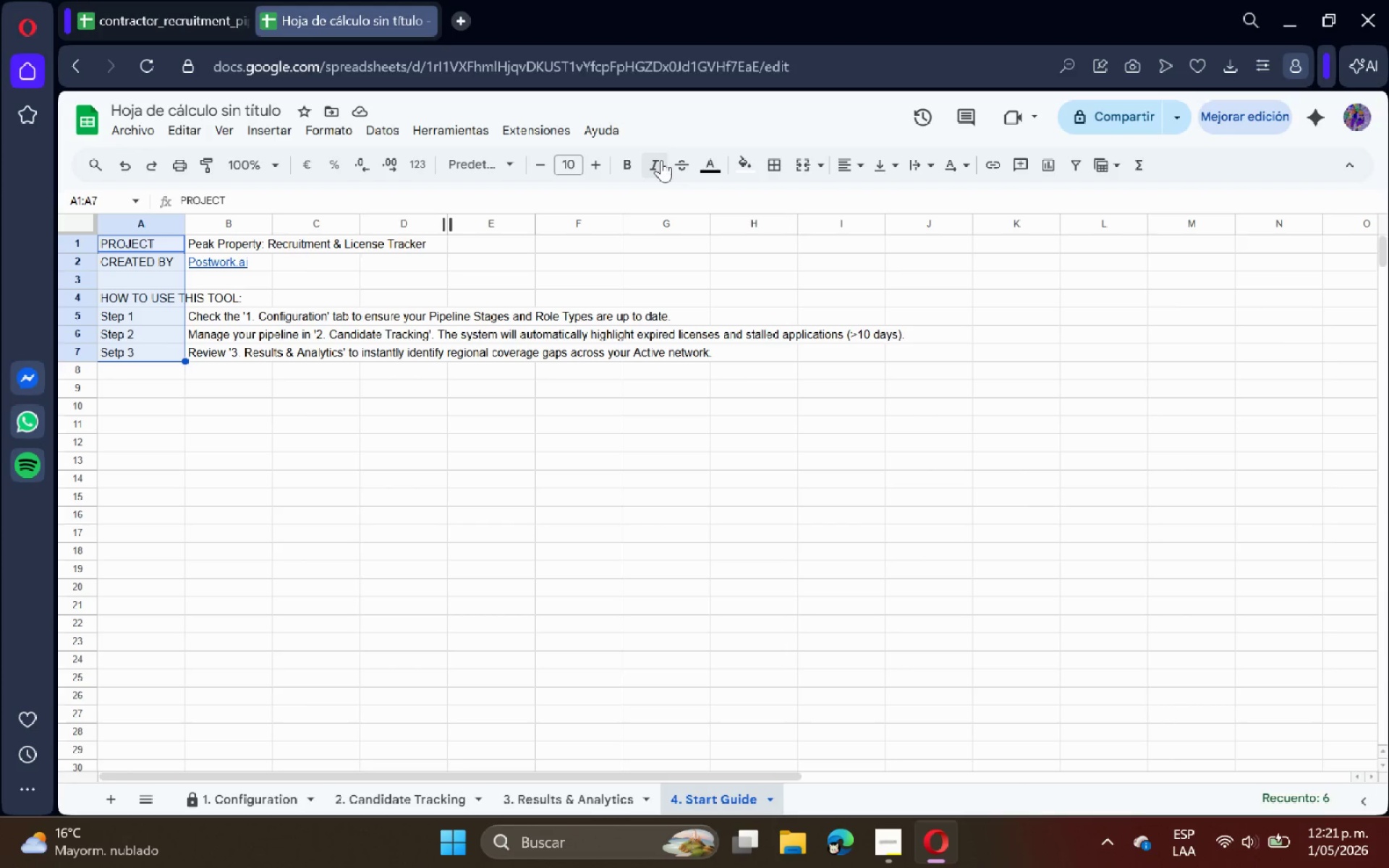 
left_click([631, 162])
 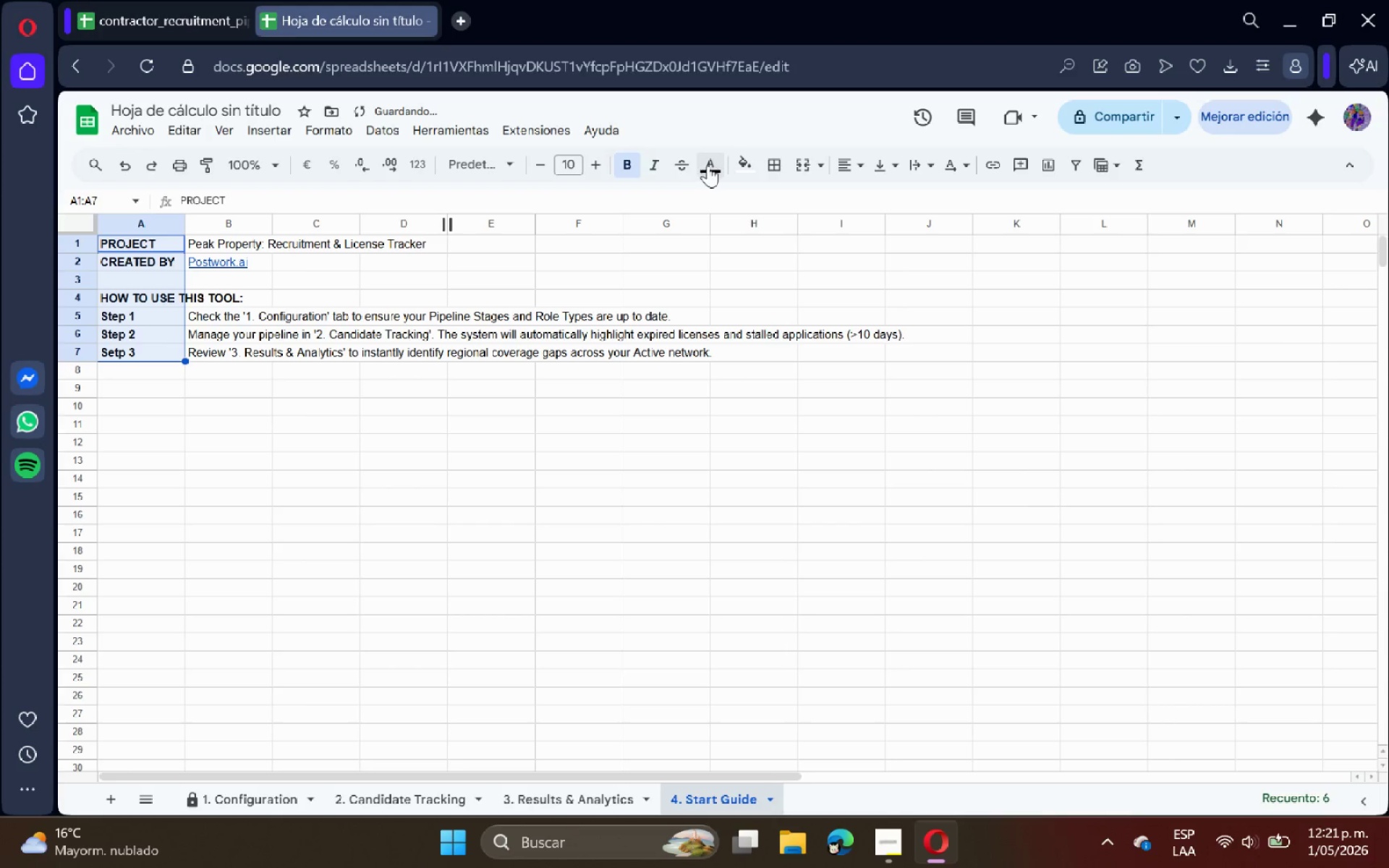 
left_click([747, 162])
 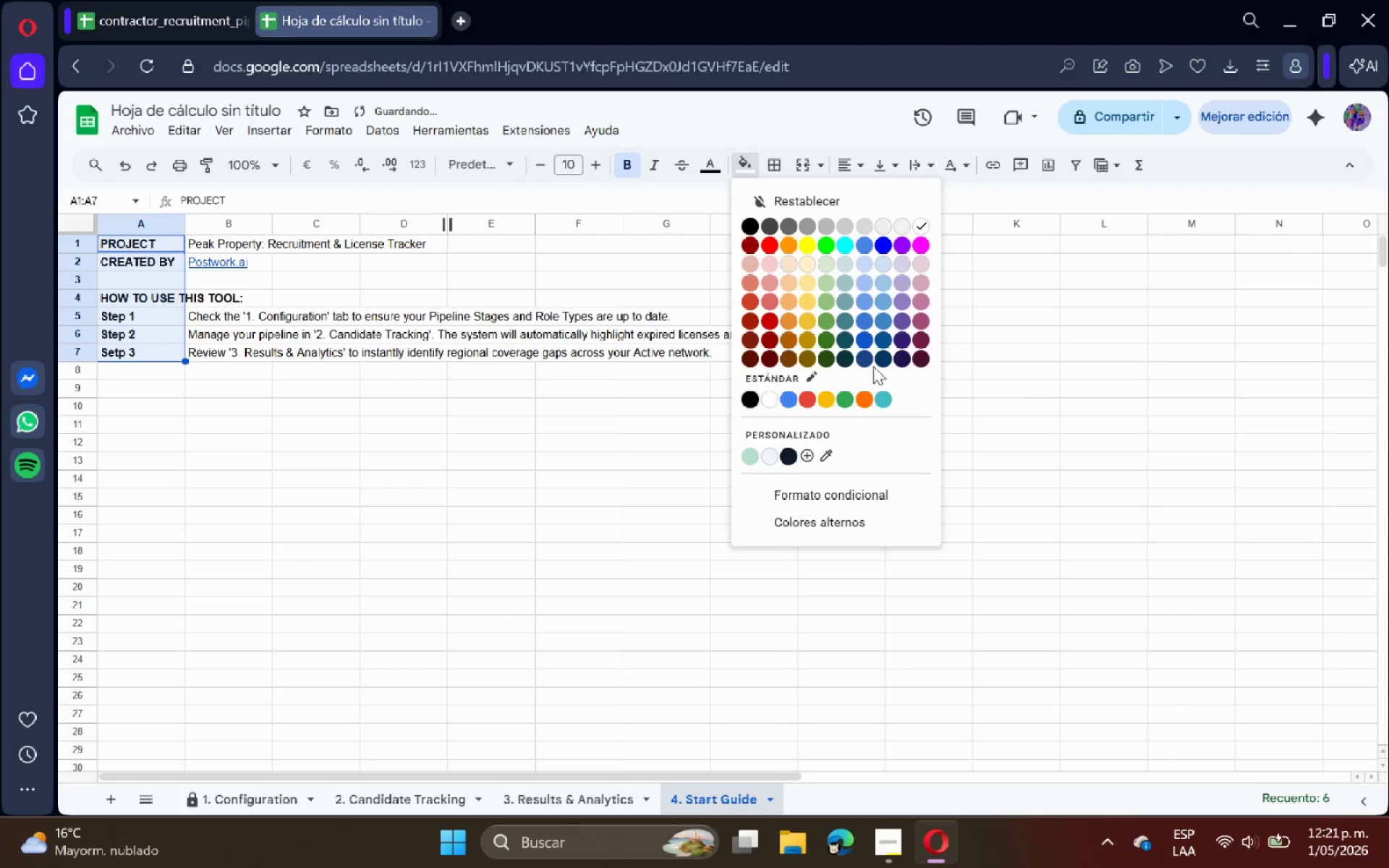 
left_click([880, 363])
 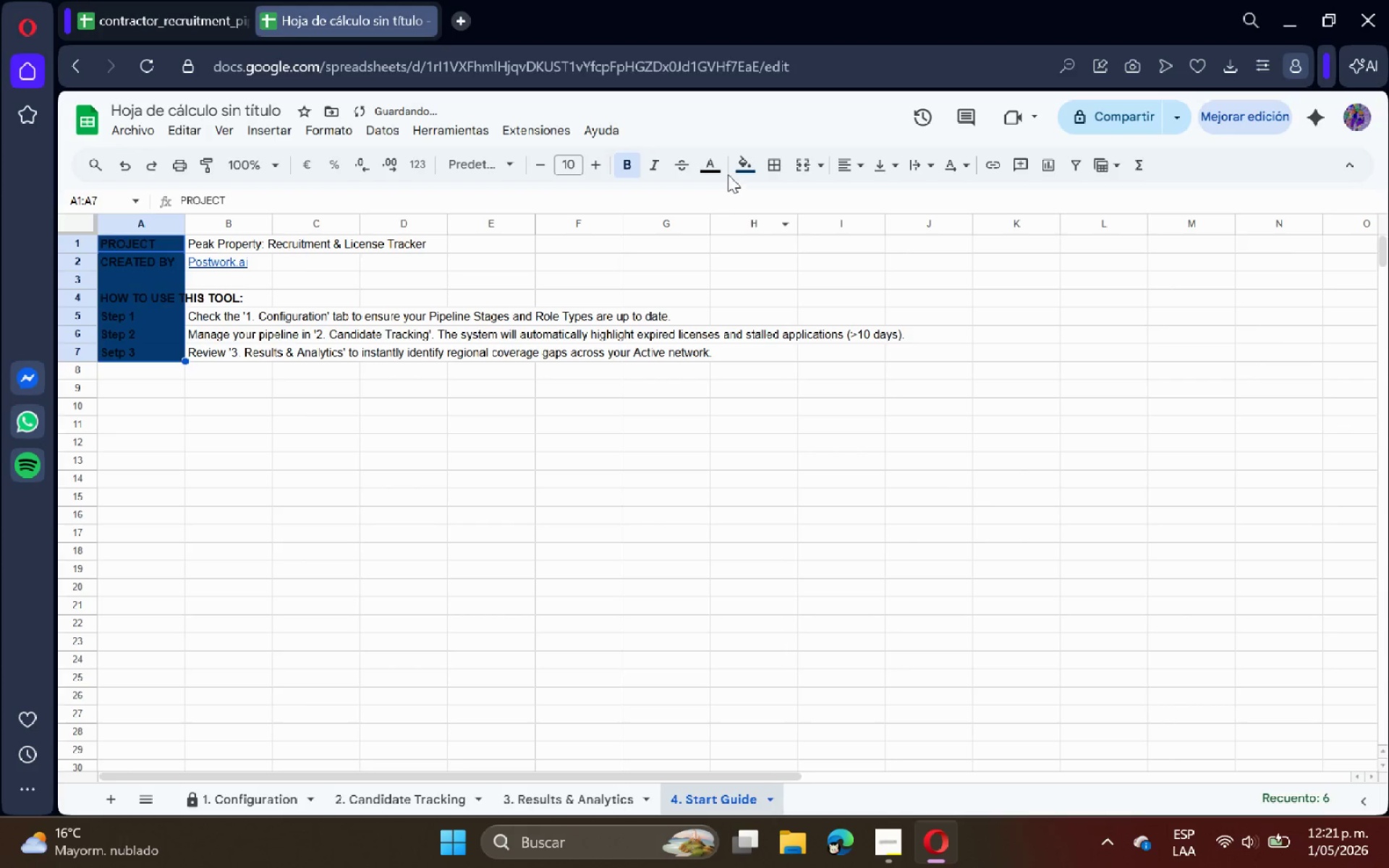 
left_click([710, 169])
 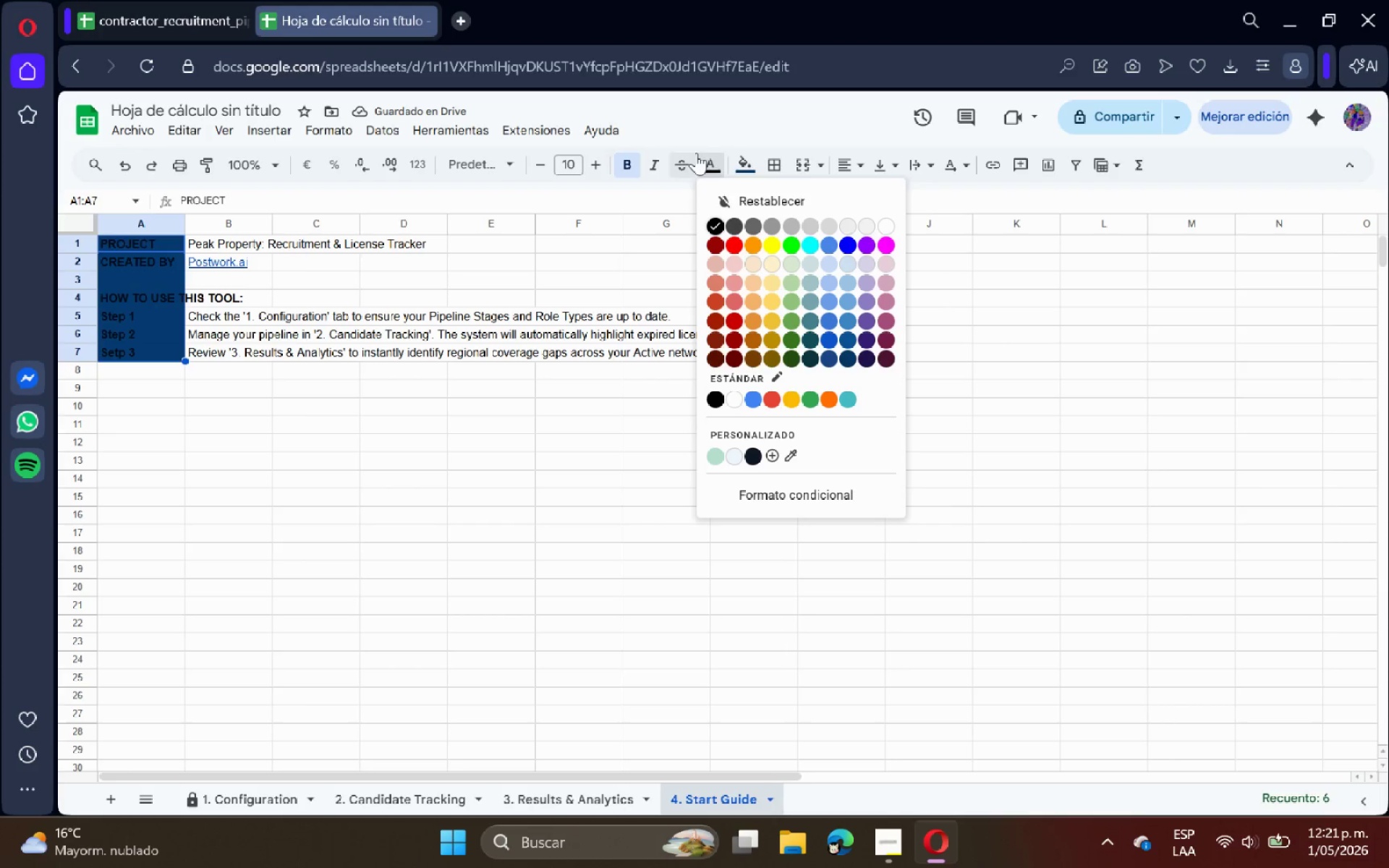 
left_click([886, 225])
 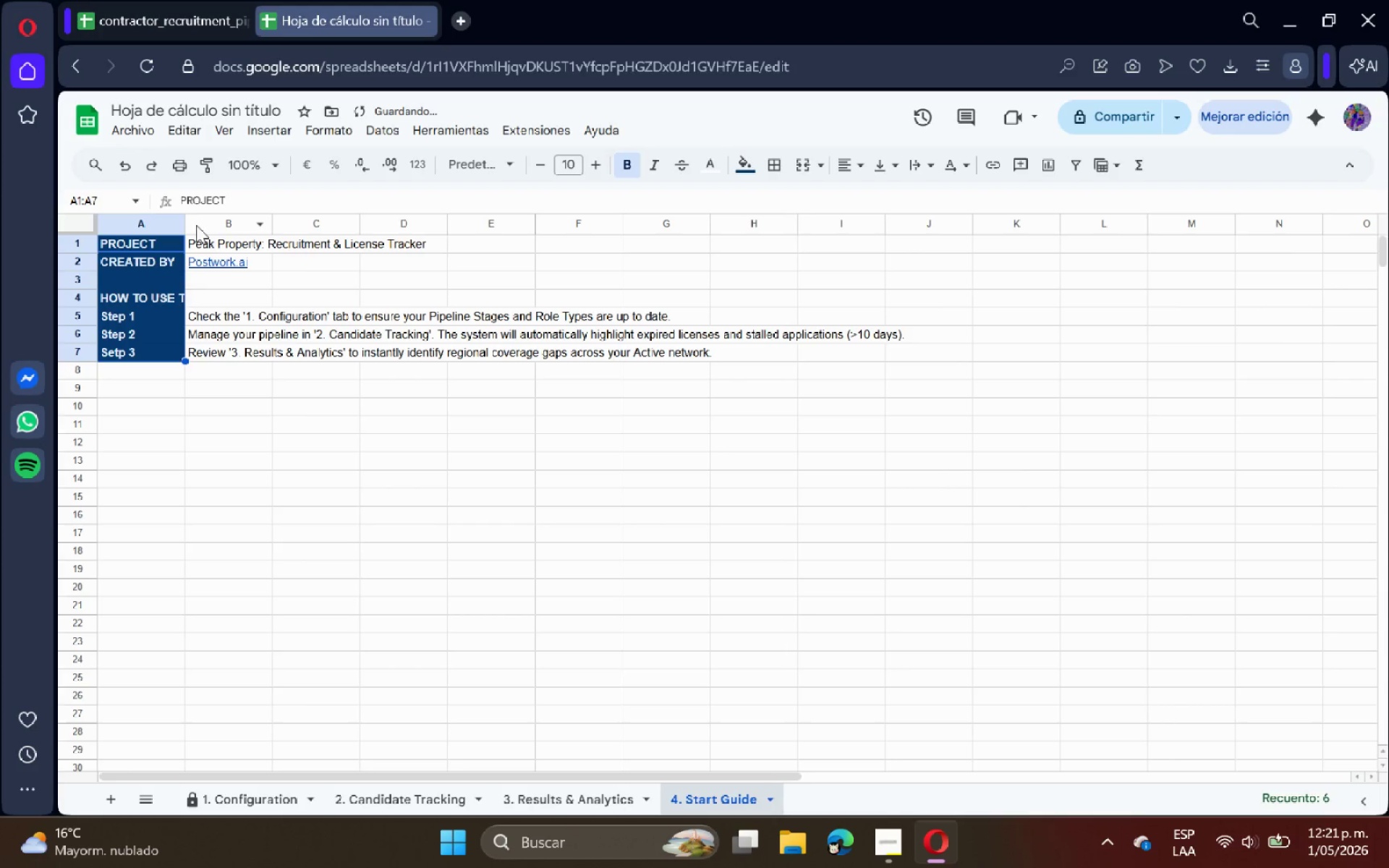 
left_click([186, 222])
 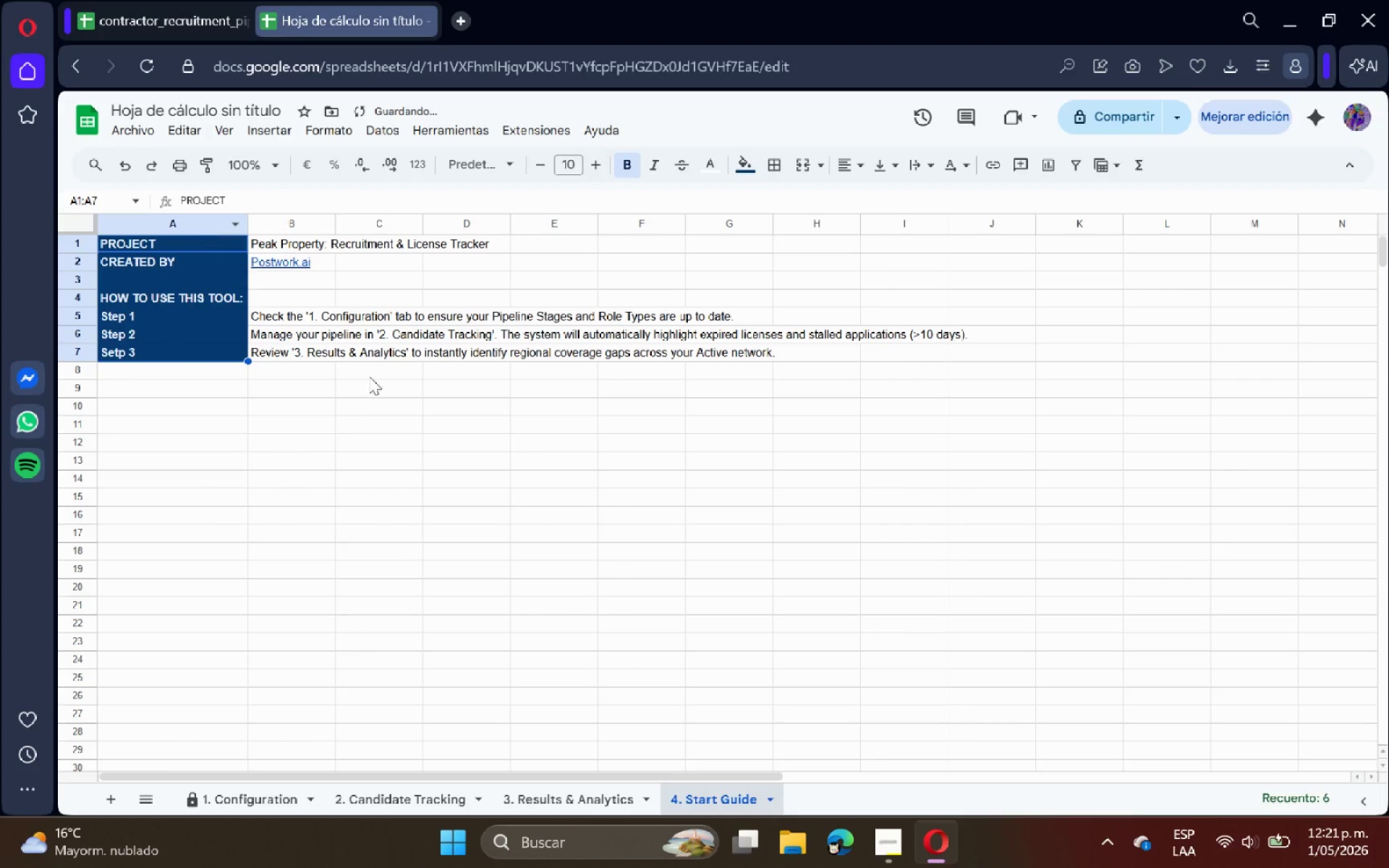 
left_click([381, 384])
 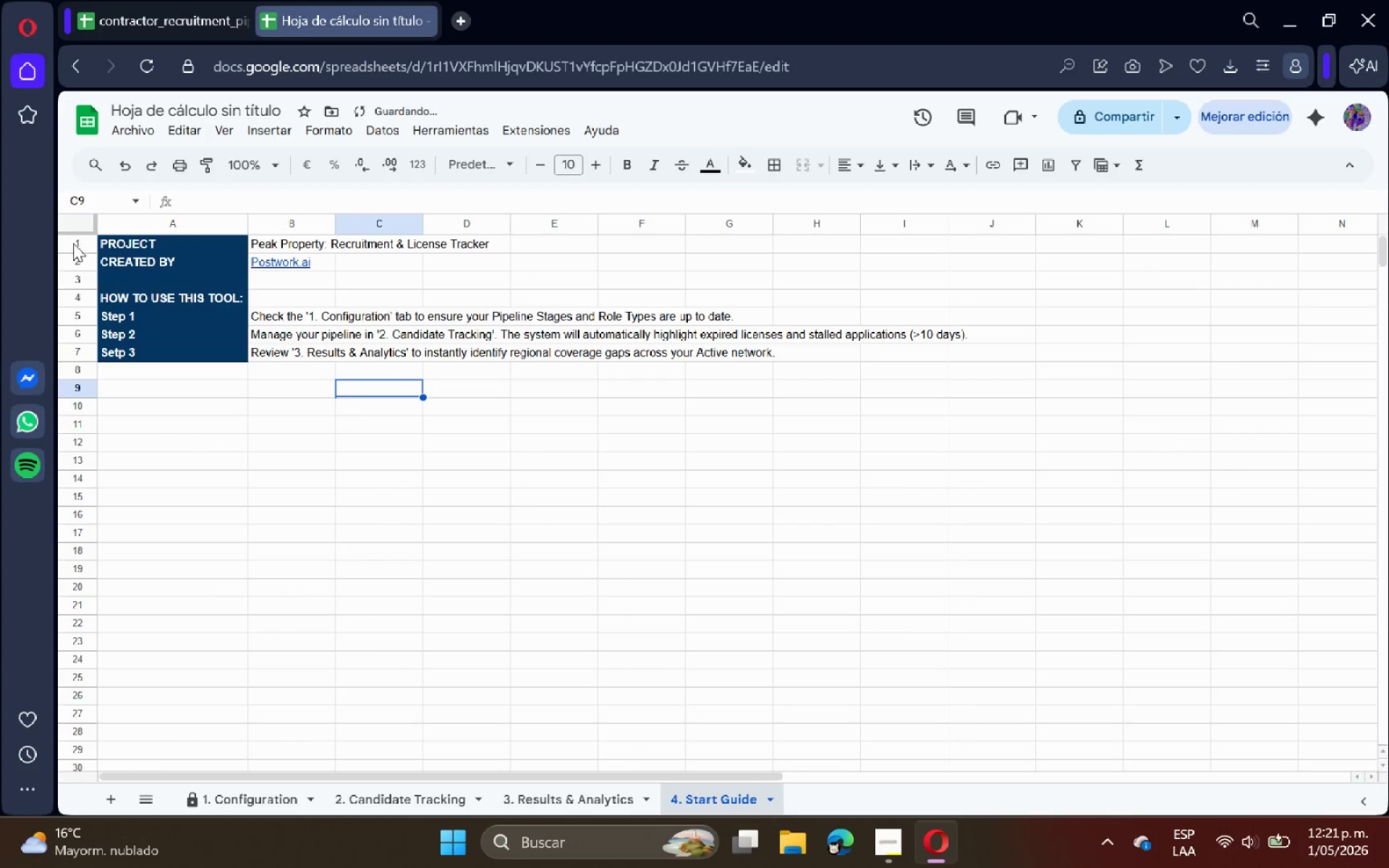 
left_click_drag(start_coordinate=[75, 242], to_coordinate=[109, 445])
 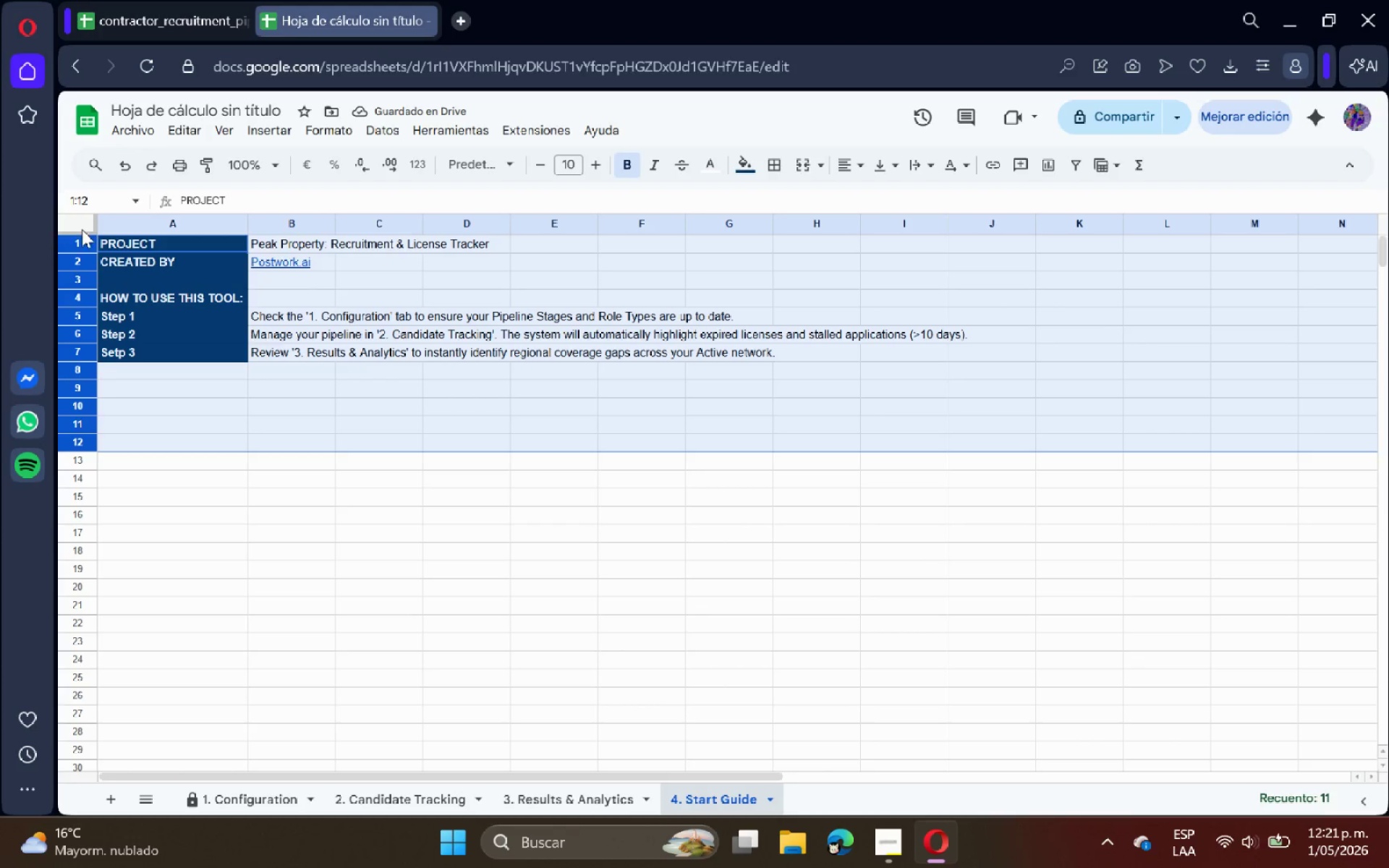 
left_click([82, 229])
 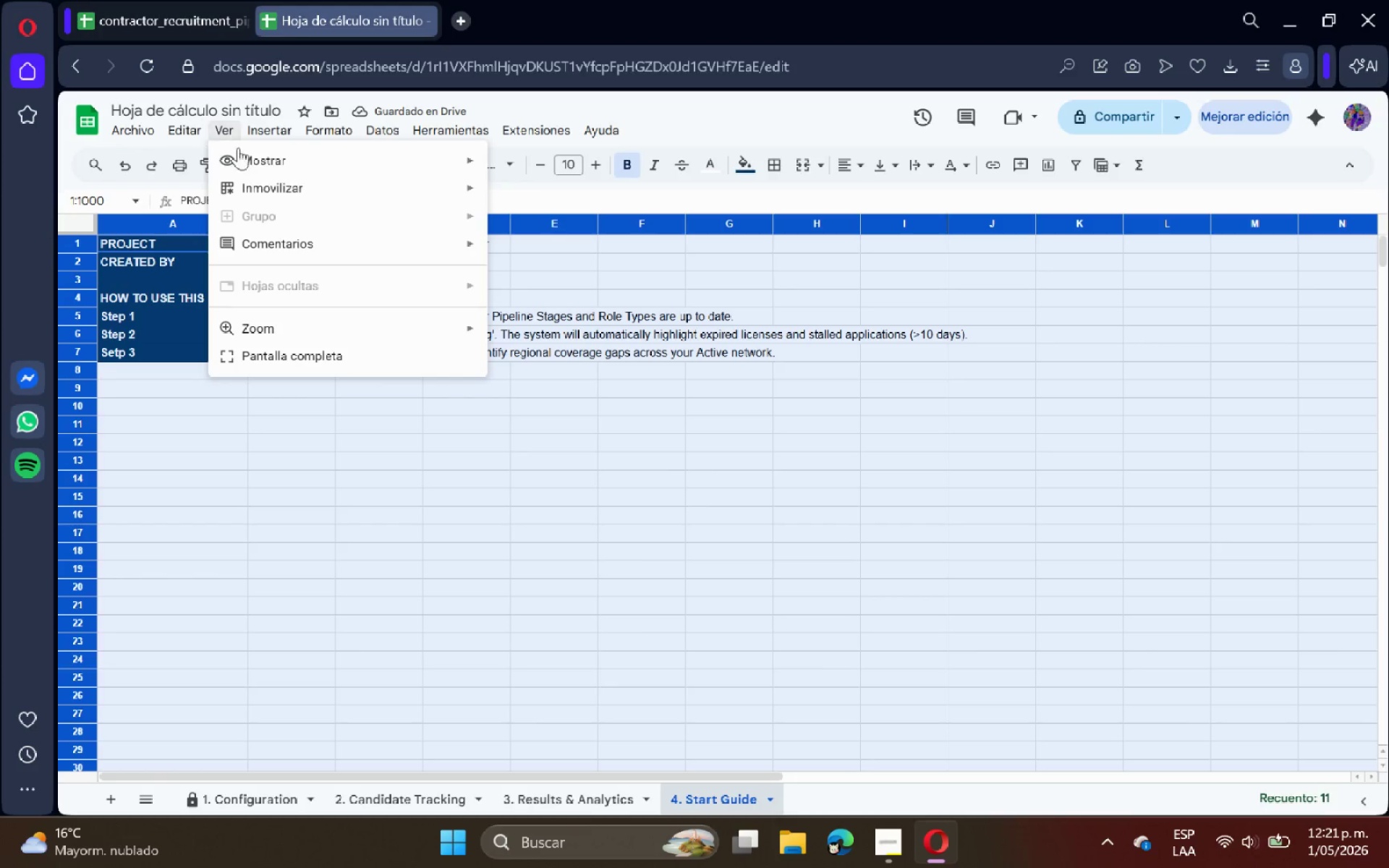 
double_click([263, 169])
 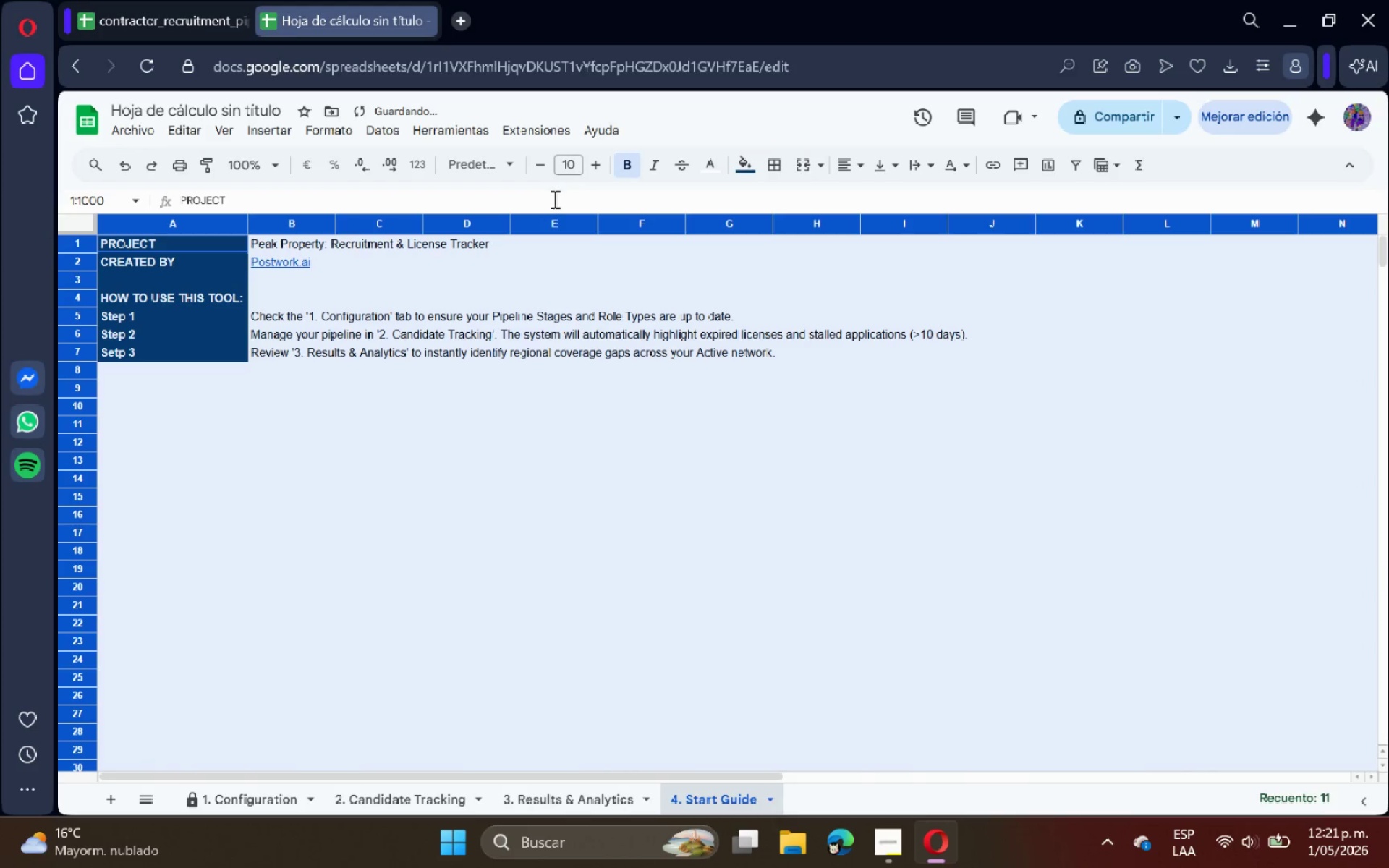 
double_click([540, 378])
 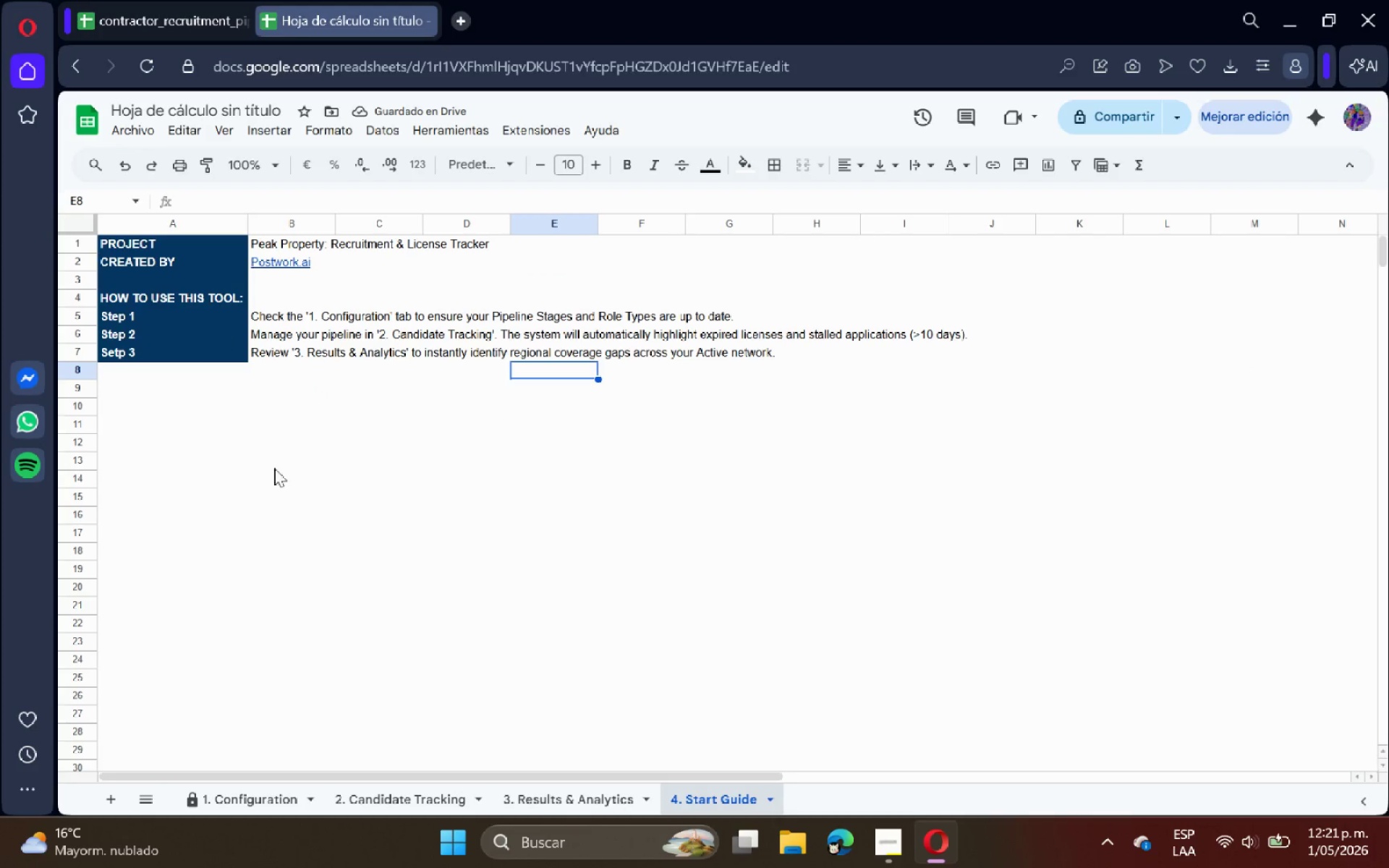 
left_click([197, 281])
 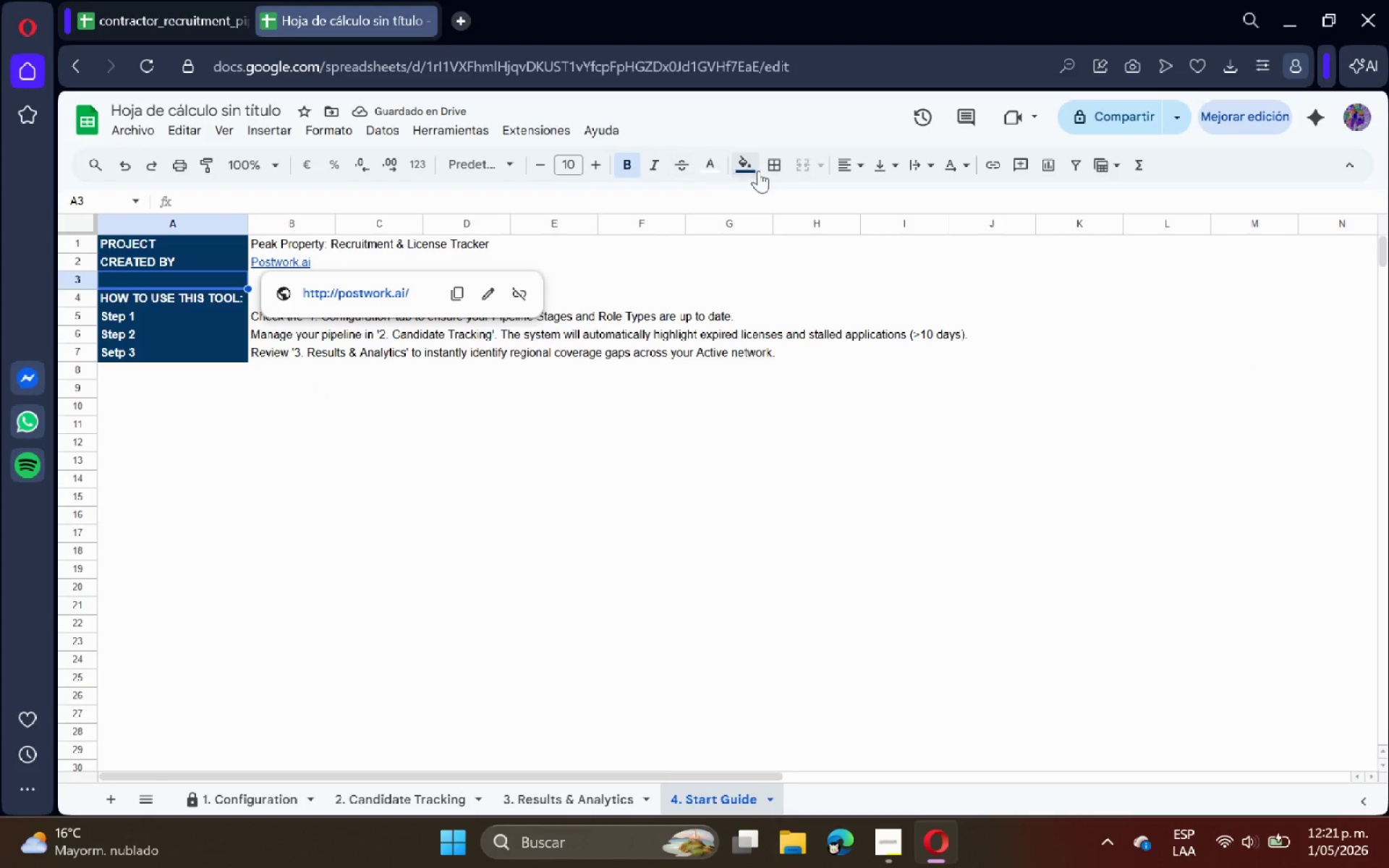 
left_click([744, 162])
 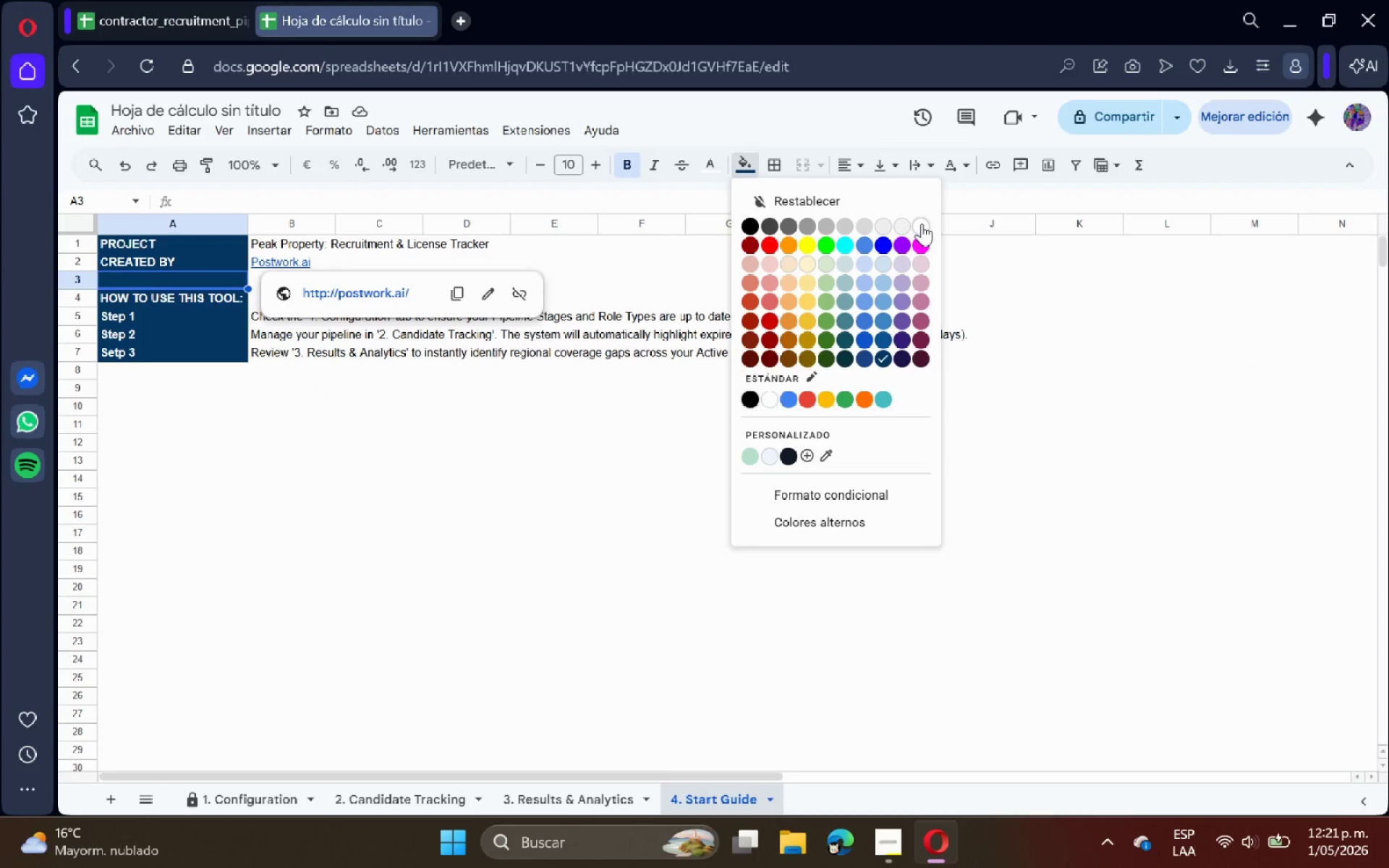 
double_click([249, 539])
 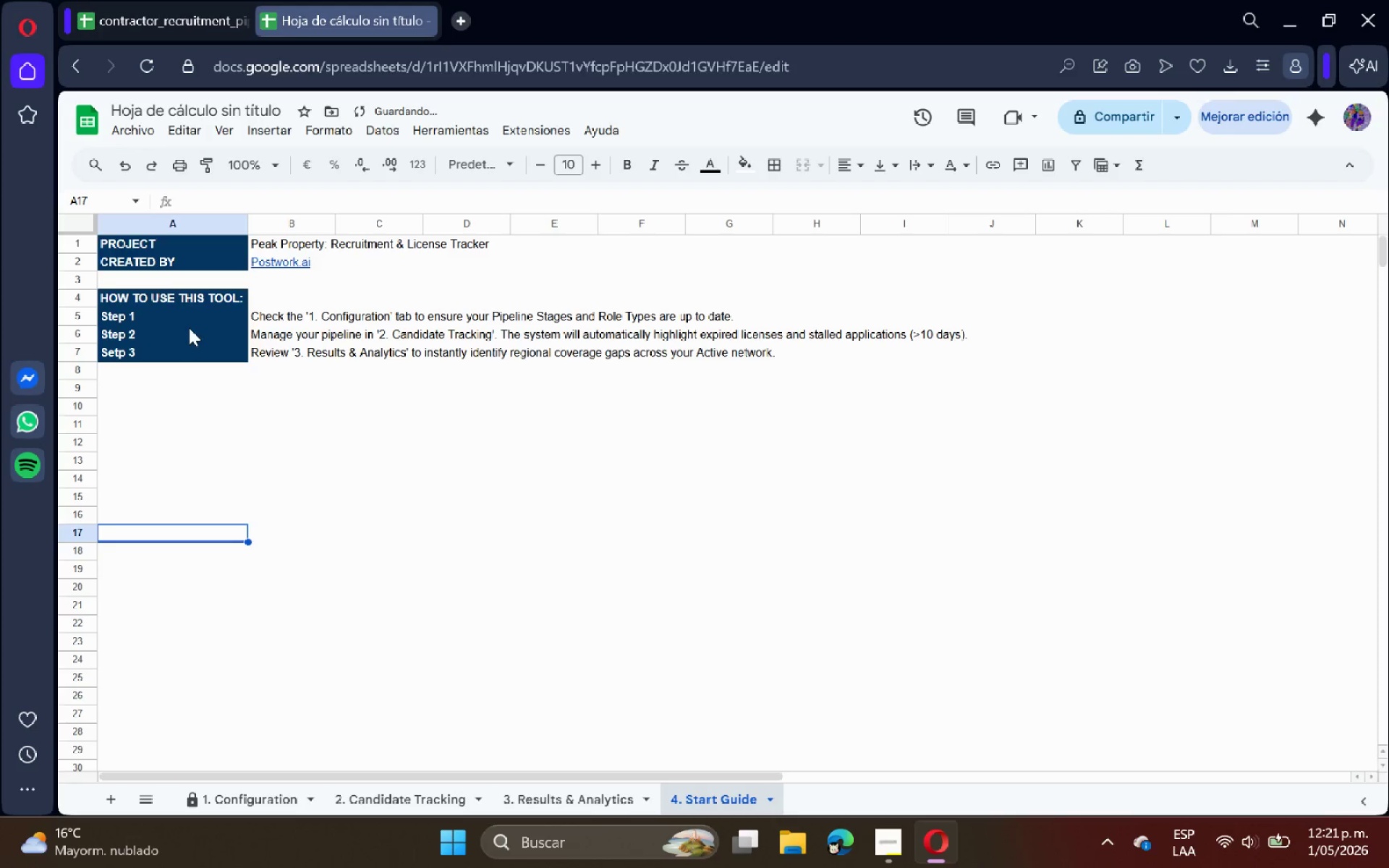 
left_click([276, 307])
 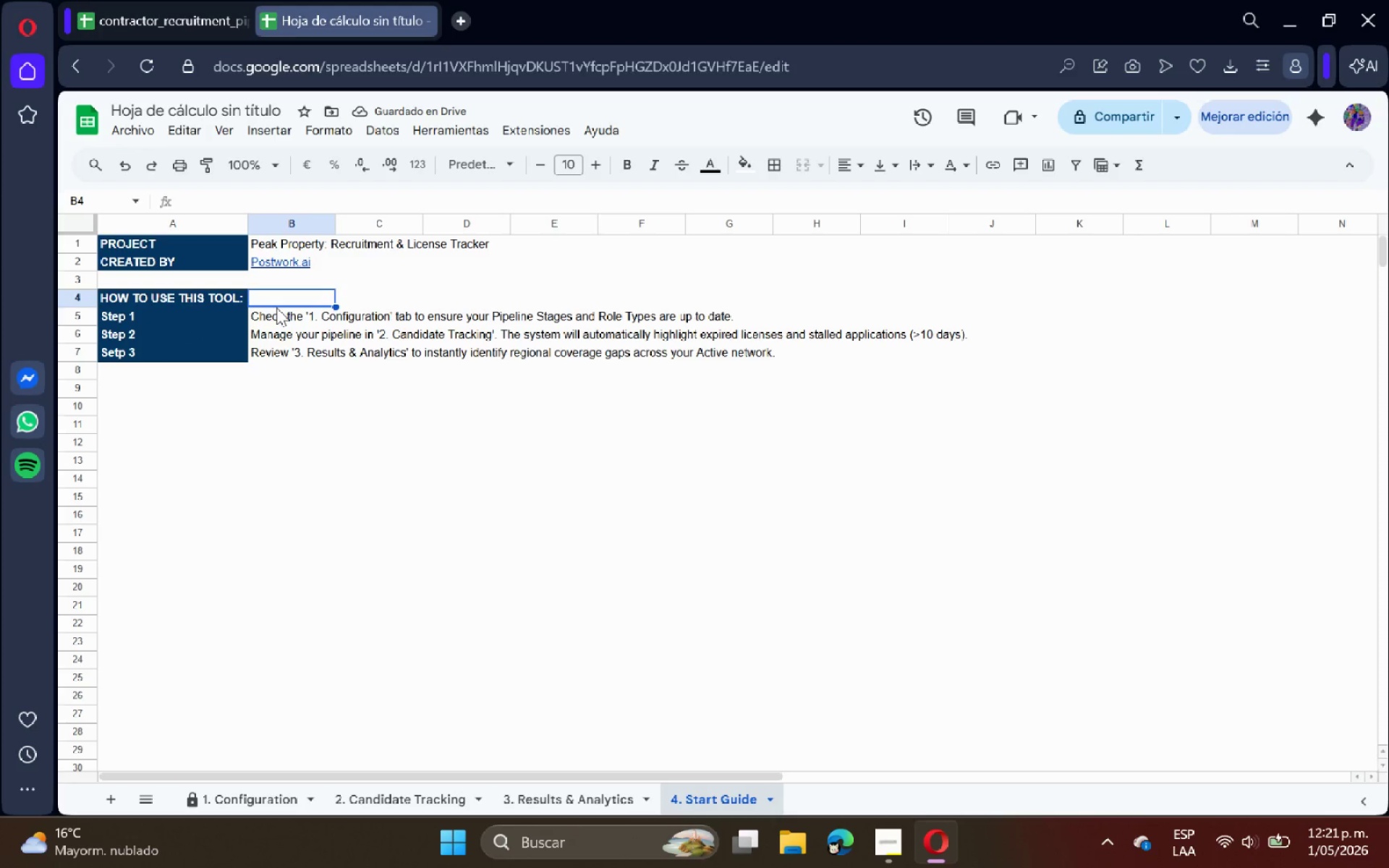 
left_click([220, 297])
 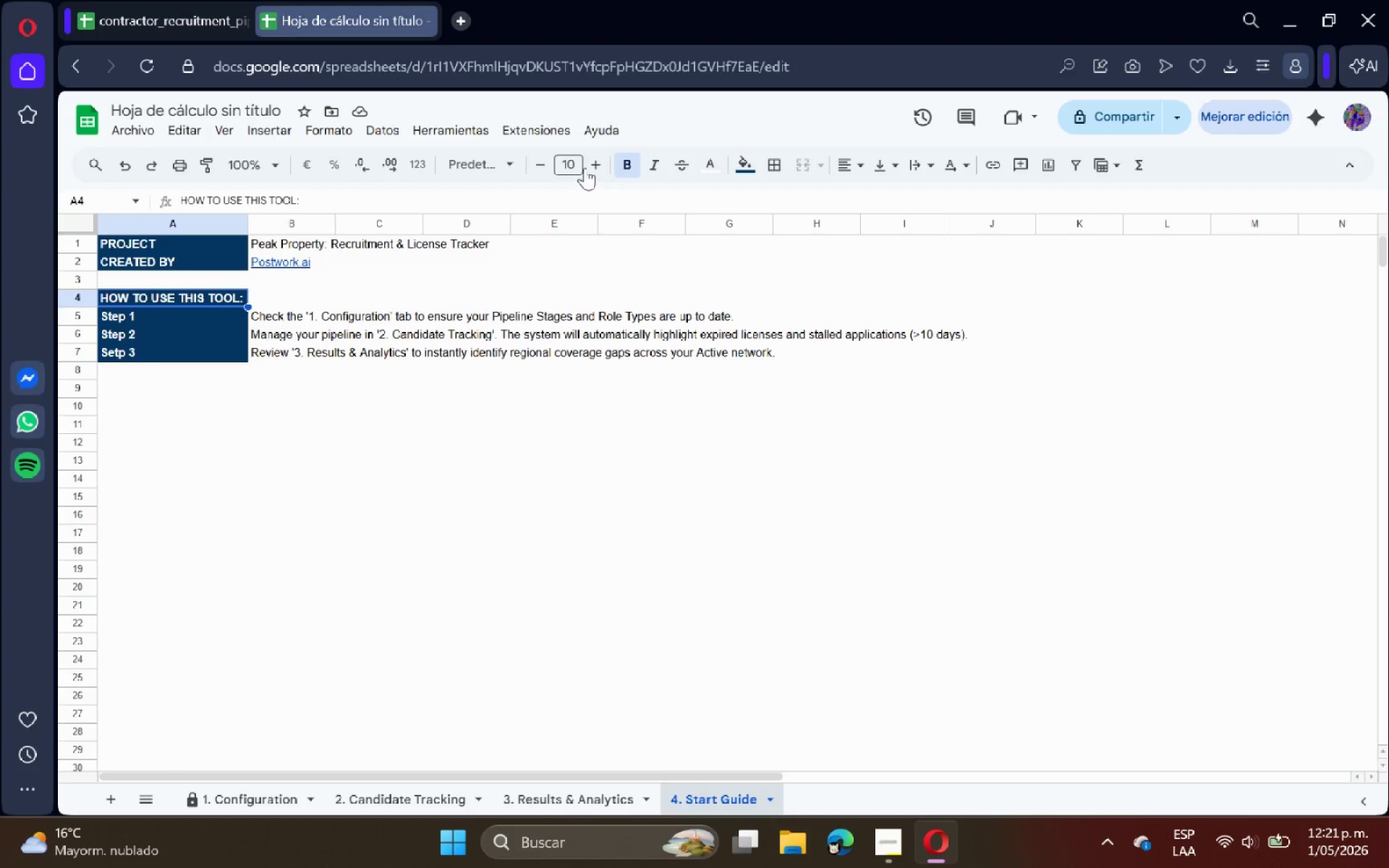 
double_click([600, 163])
 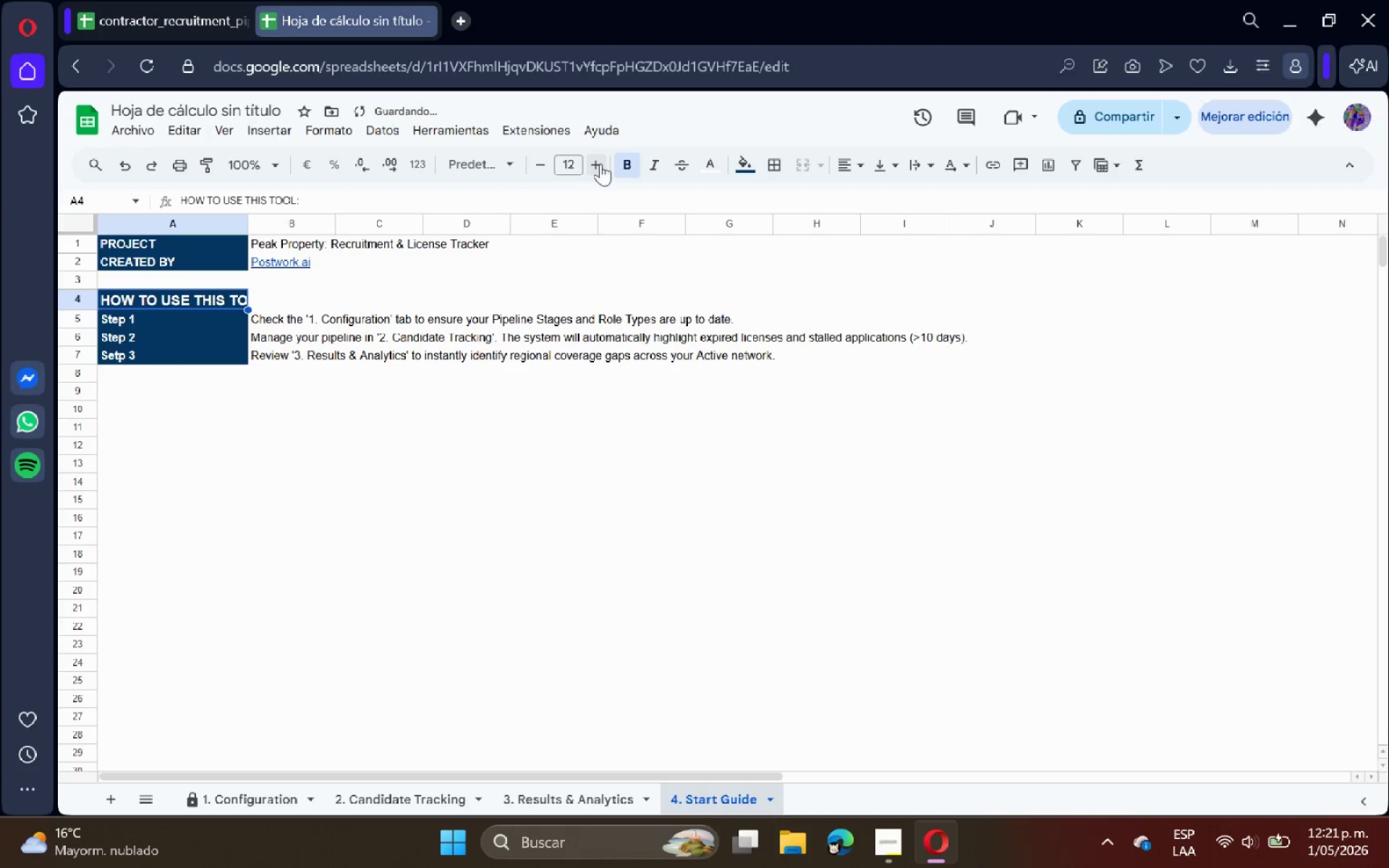 
triple_click([600, 163])
 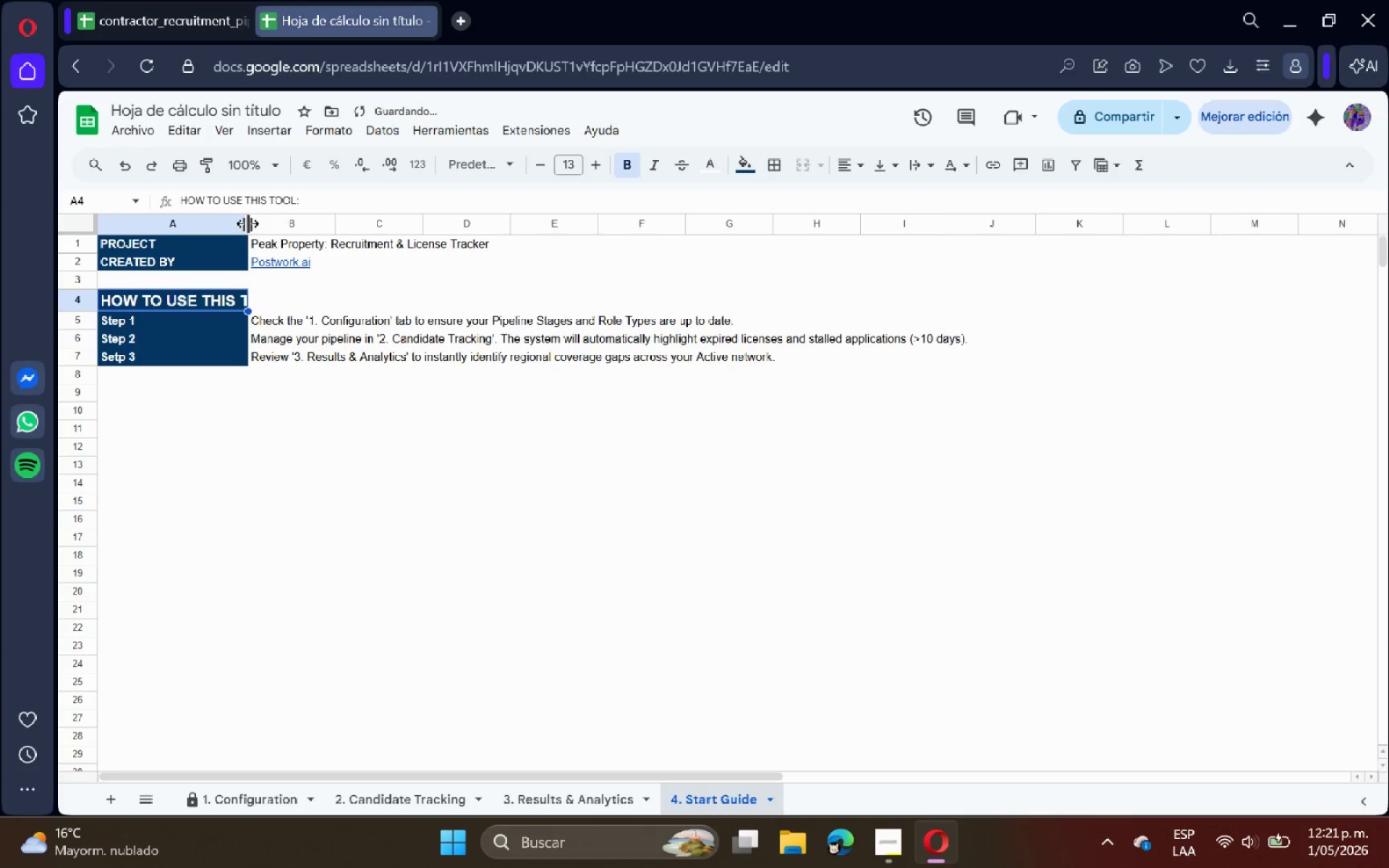 
double_click([247, 223])
 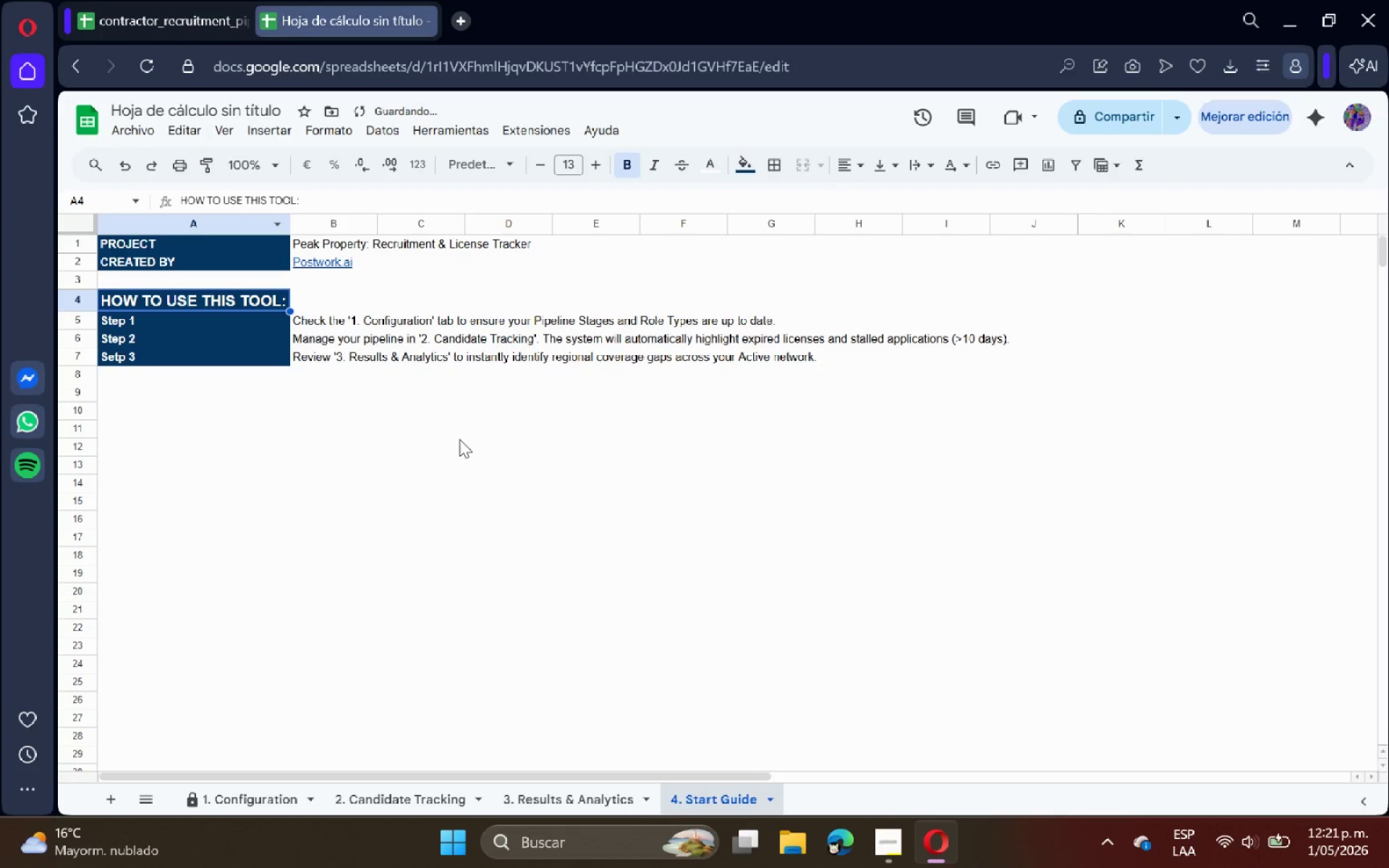 
left_click([459, 440])
 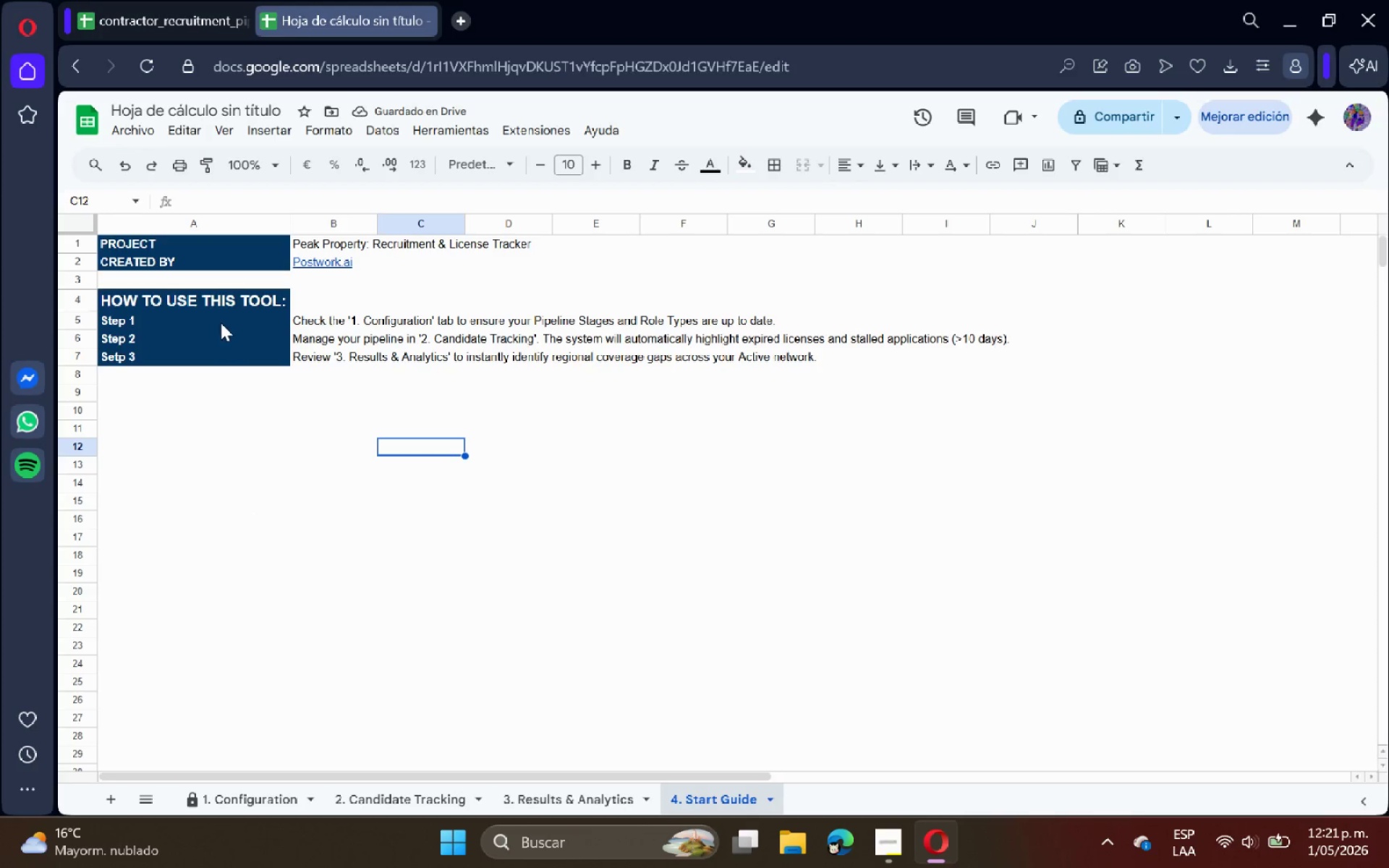 
left_click_drag(start_coordinate=[209, 247], to_coordinate=[226, 261])
 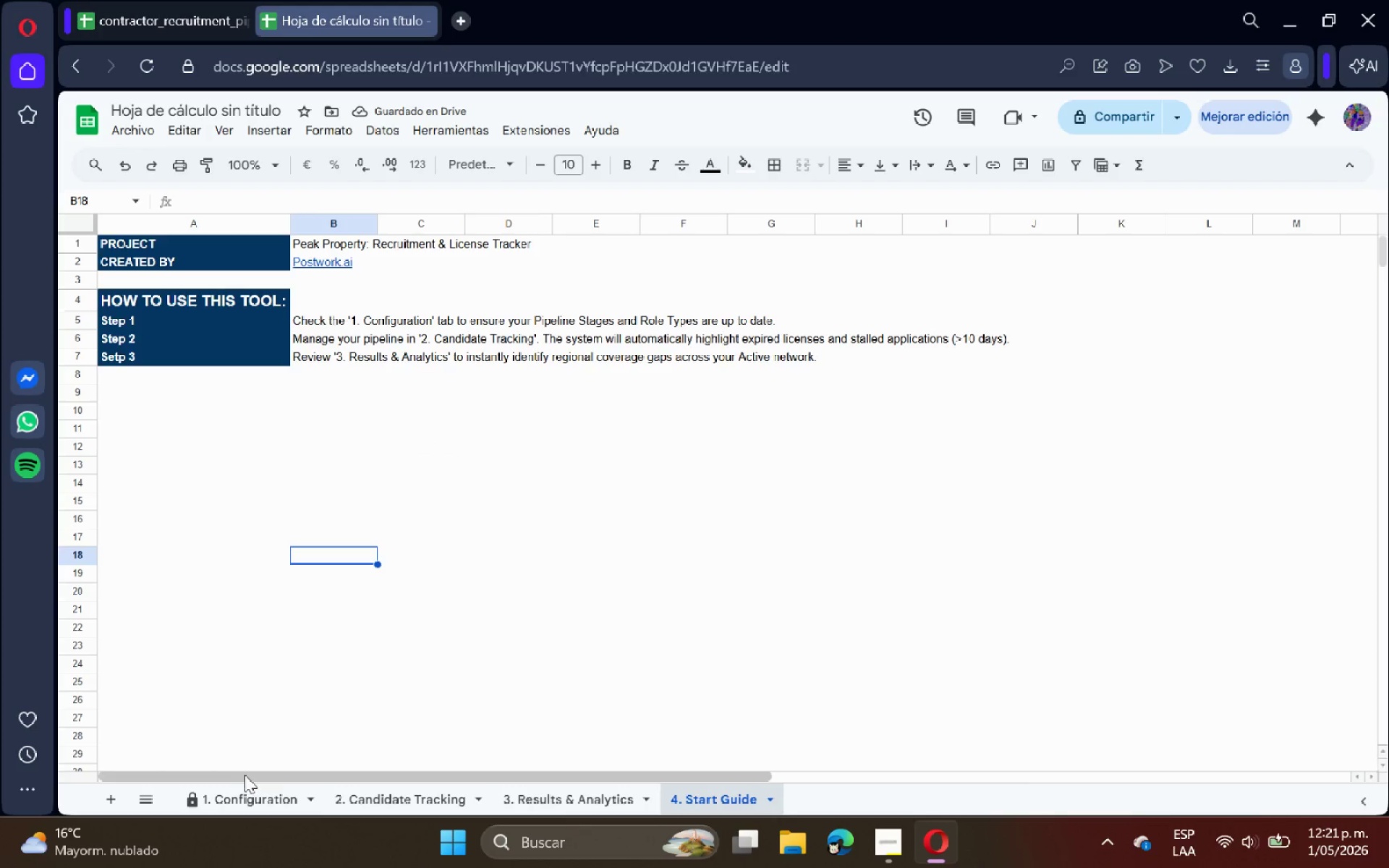 
left_click([237, 788])
 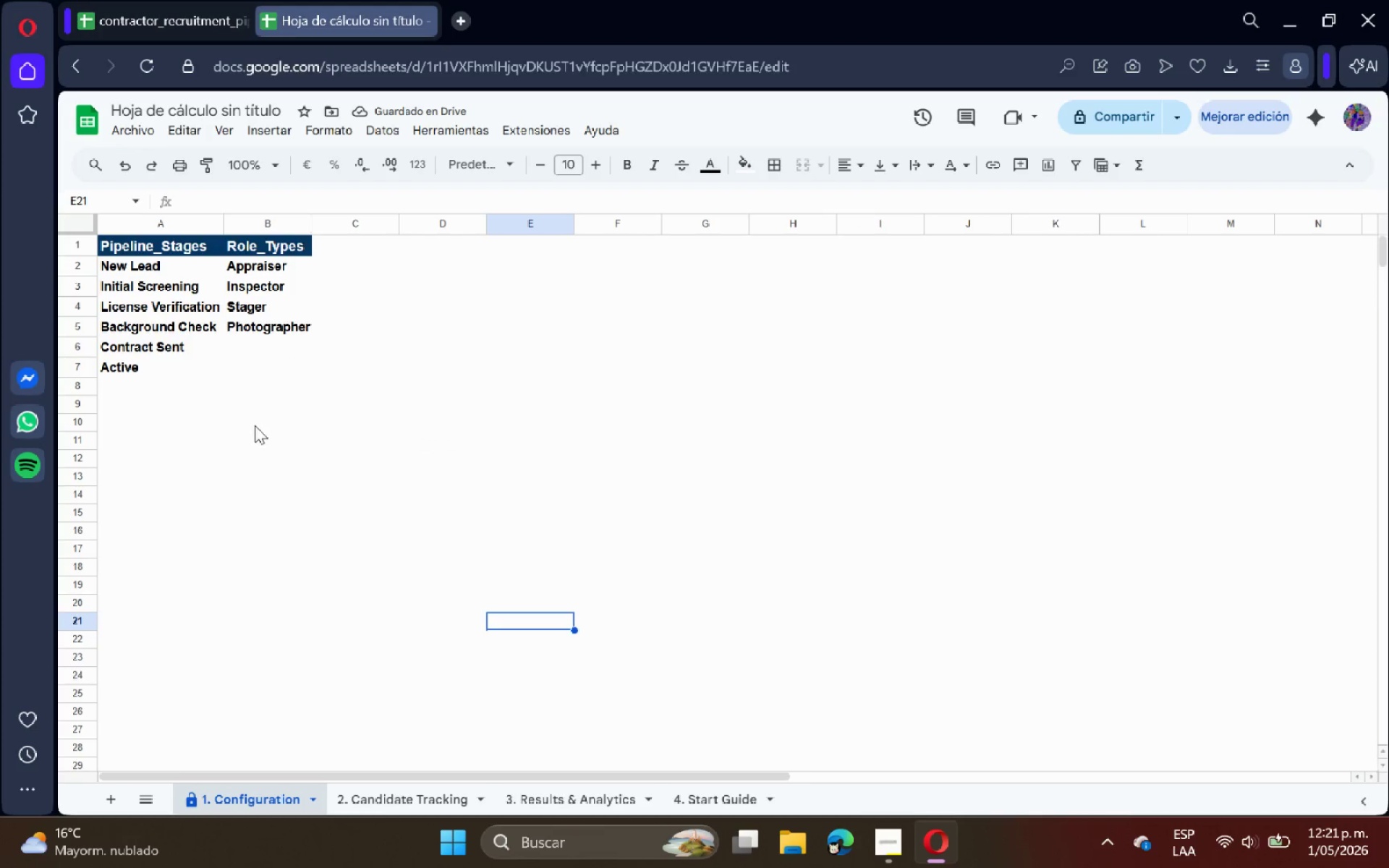 
scroll: coordinate [258, 423], scroll_direction: up, amount: 5.0
 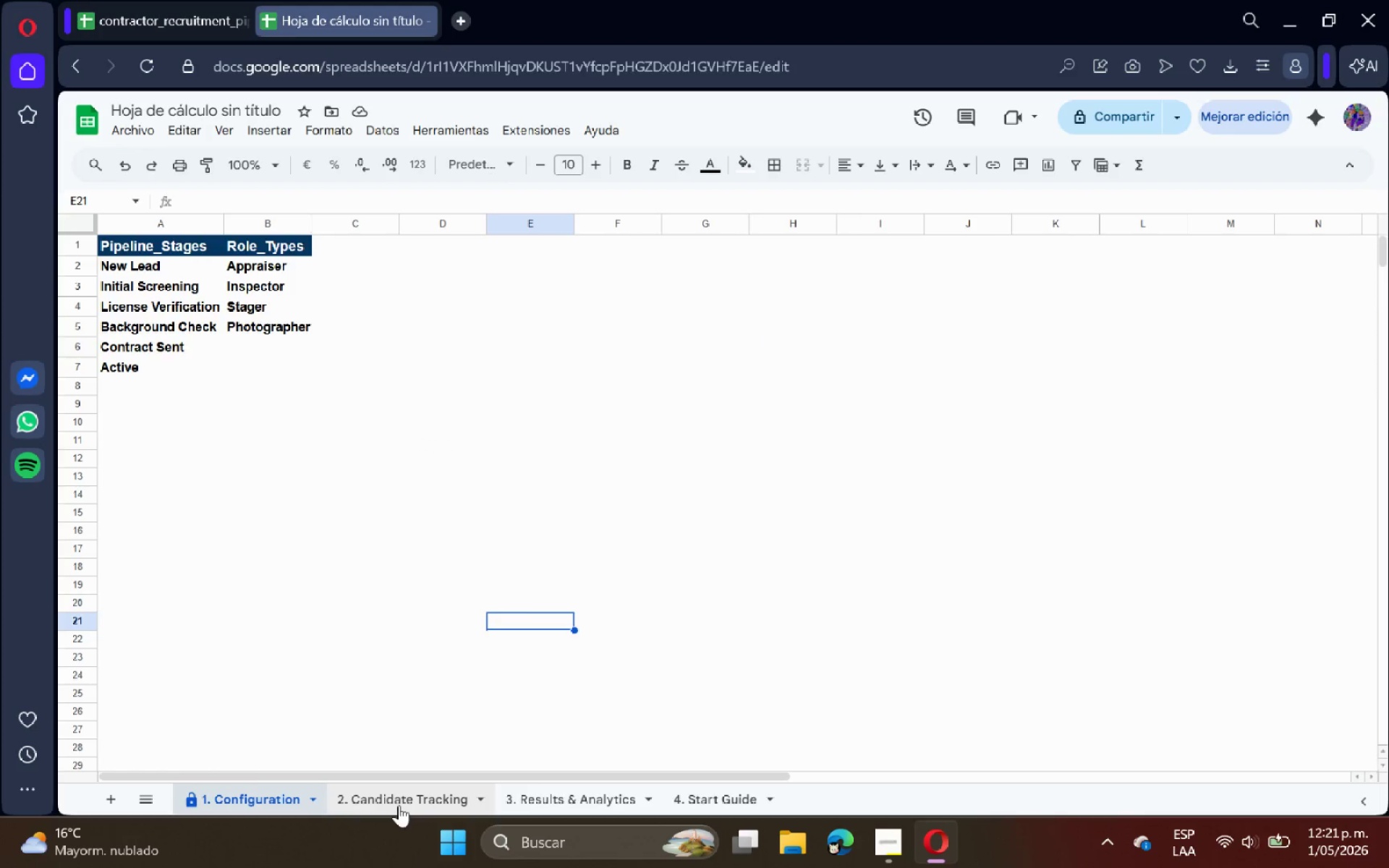 
left_click([399, 805])
 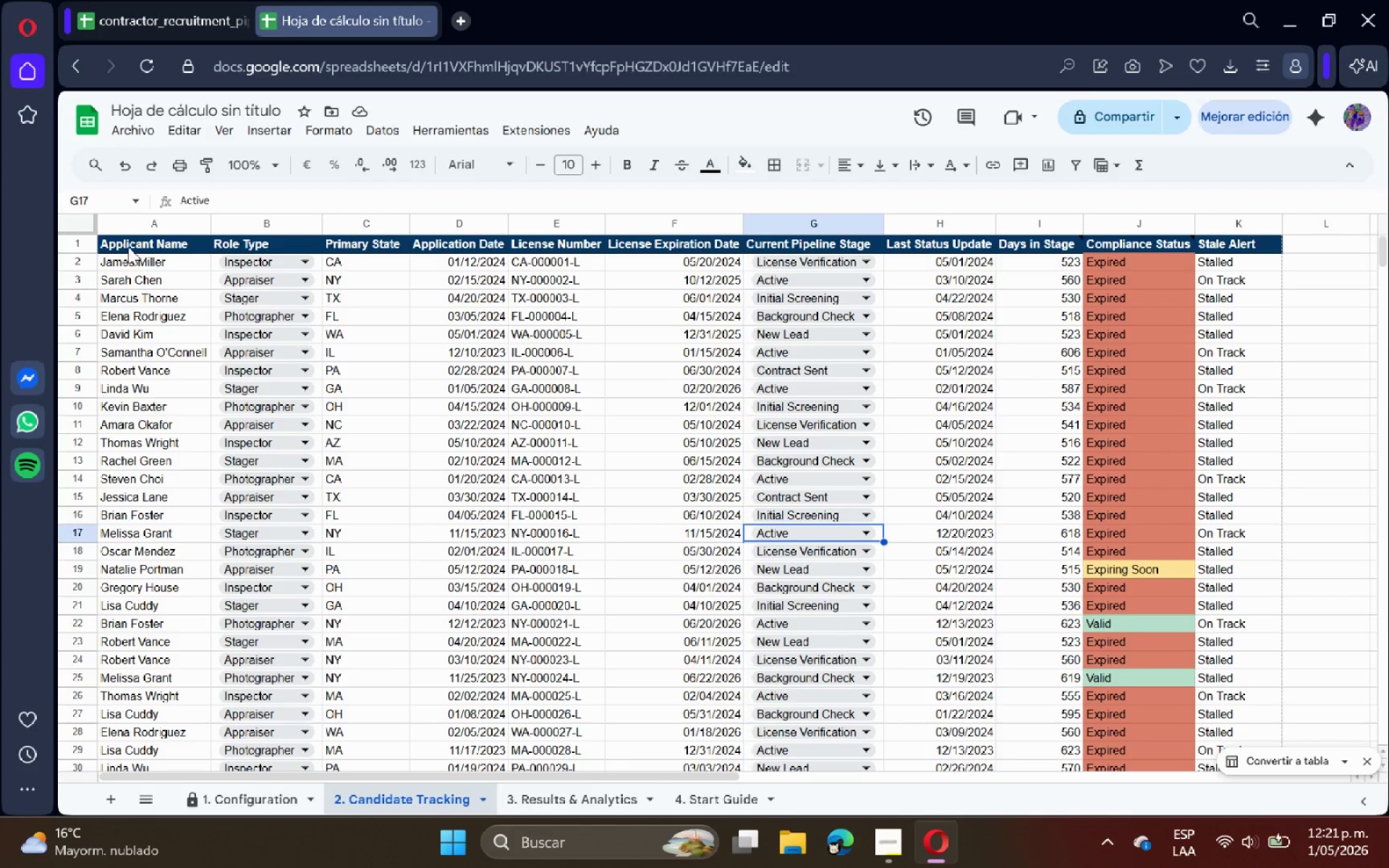 
left_click([77, 242])
 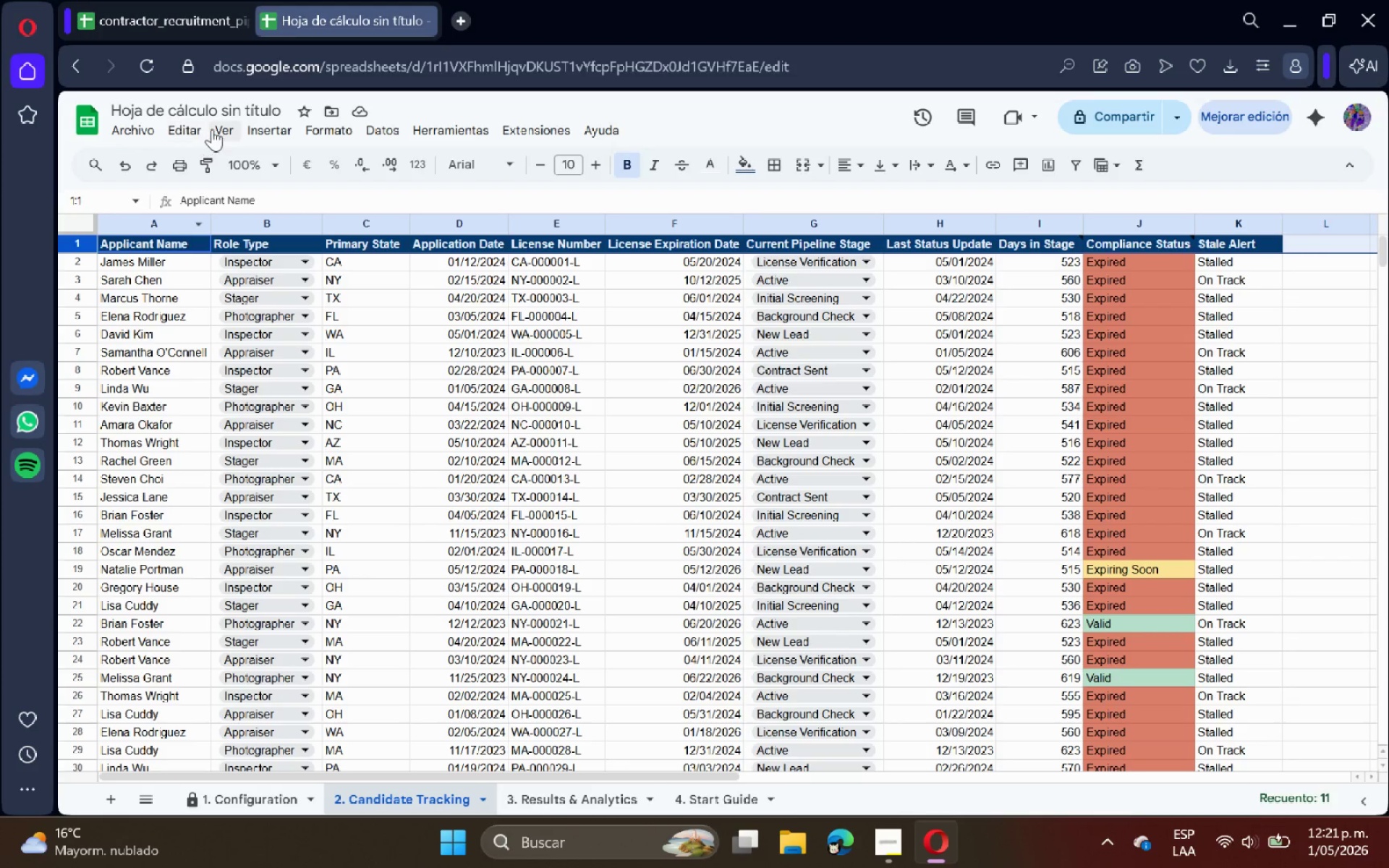 
left_click([214, 127])
 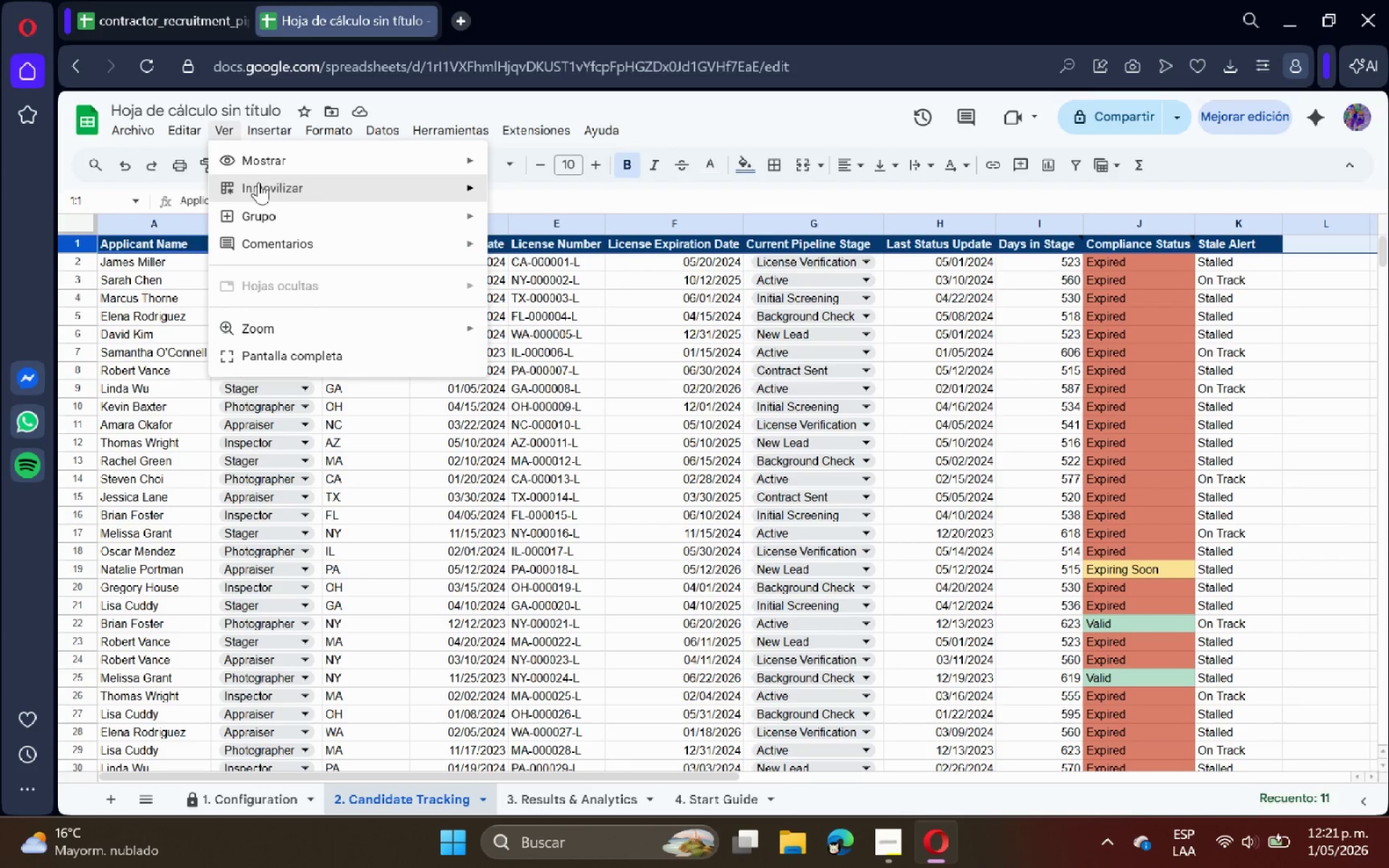 
left_click([299, 153])
 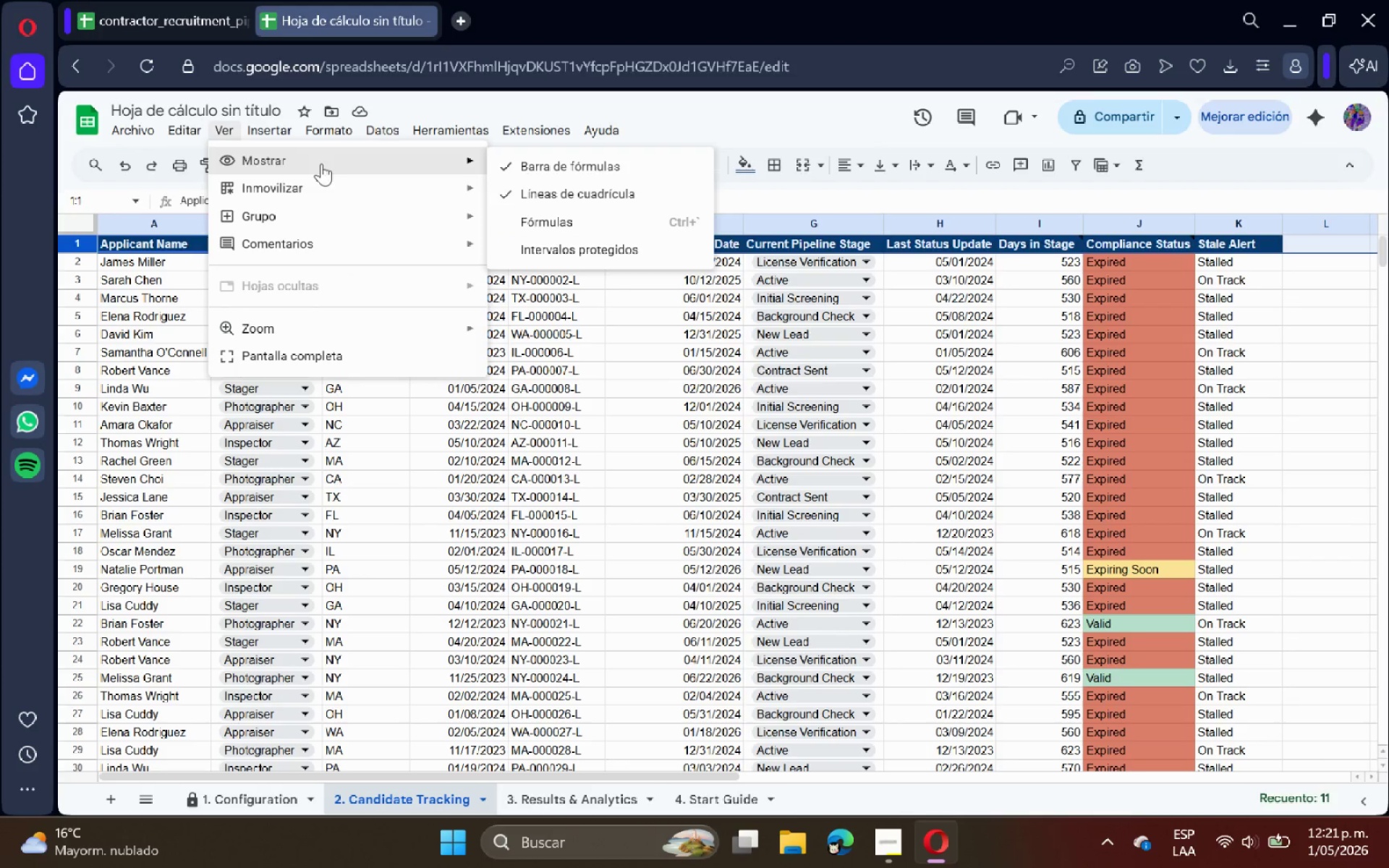 
left_click([328, 182])
 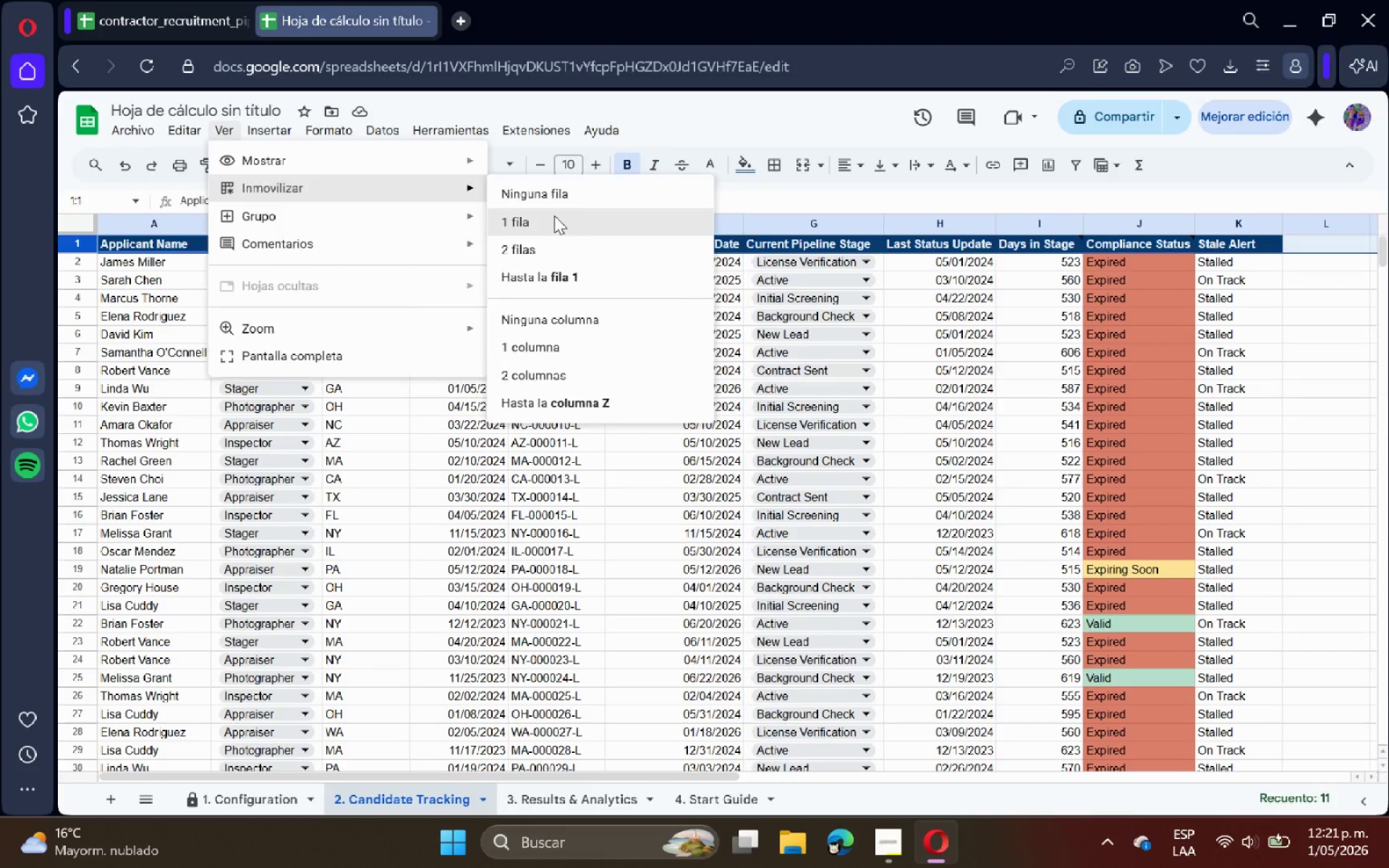 
double_click([718, 379])
 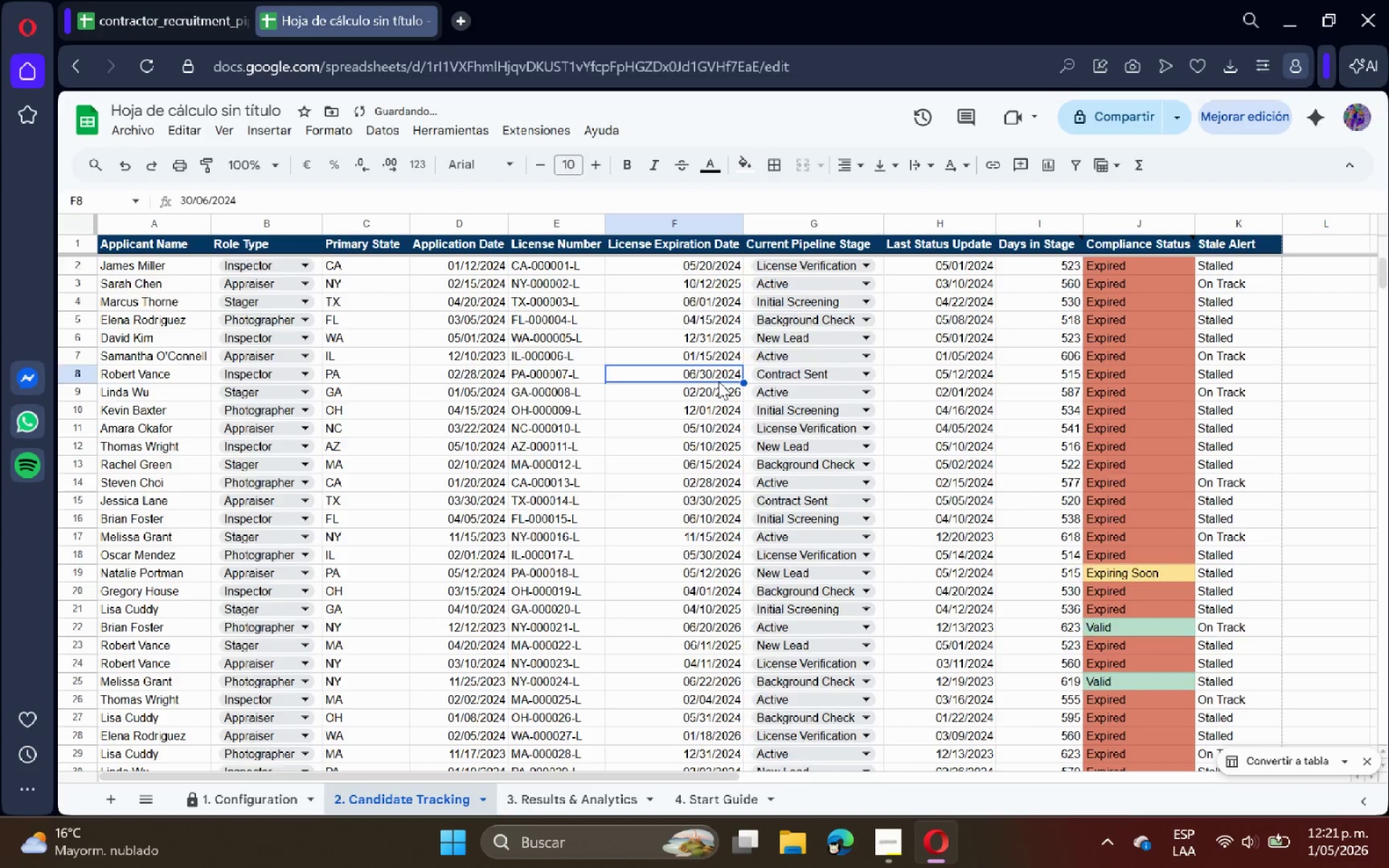 
scroll: coordinate [194, 369], scroll_direction: up, amount: 8.0
 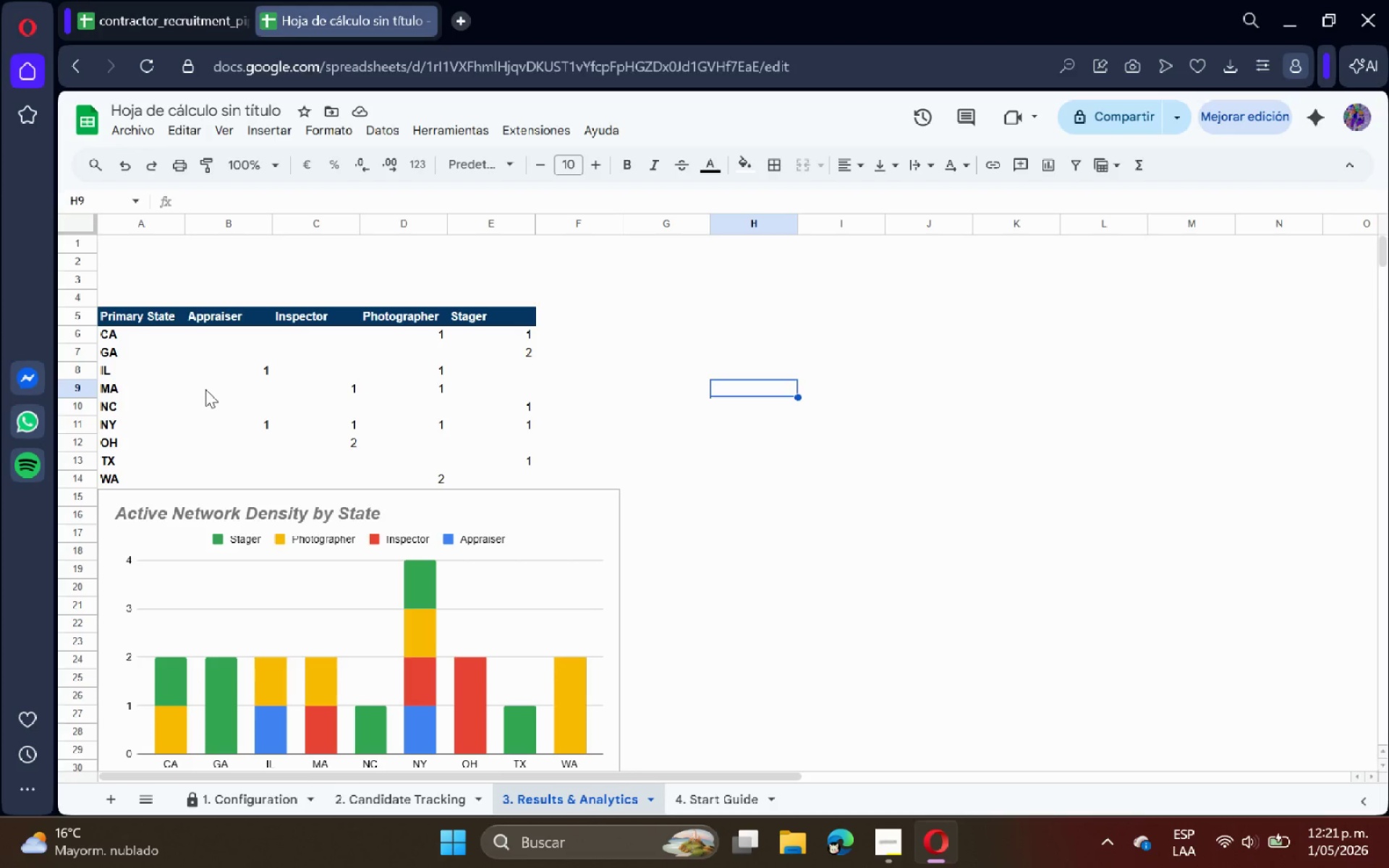 
wait(10.74)
 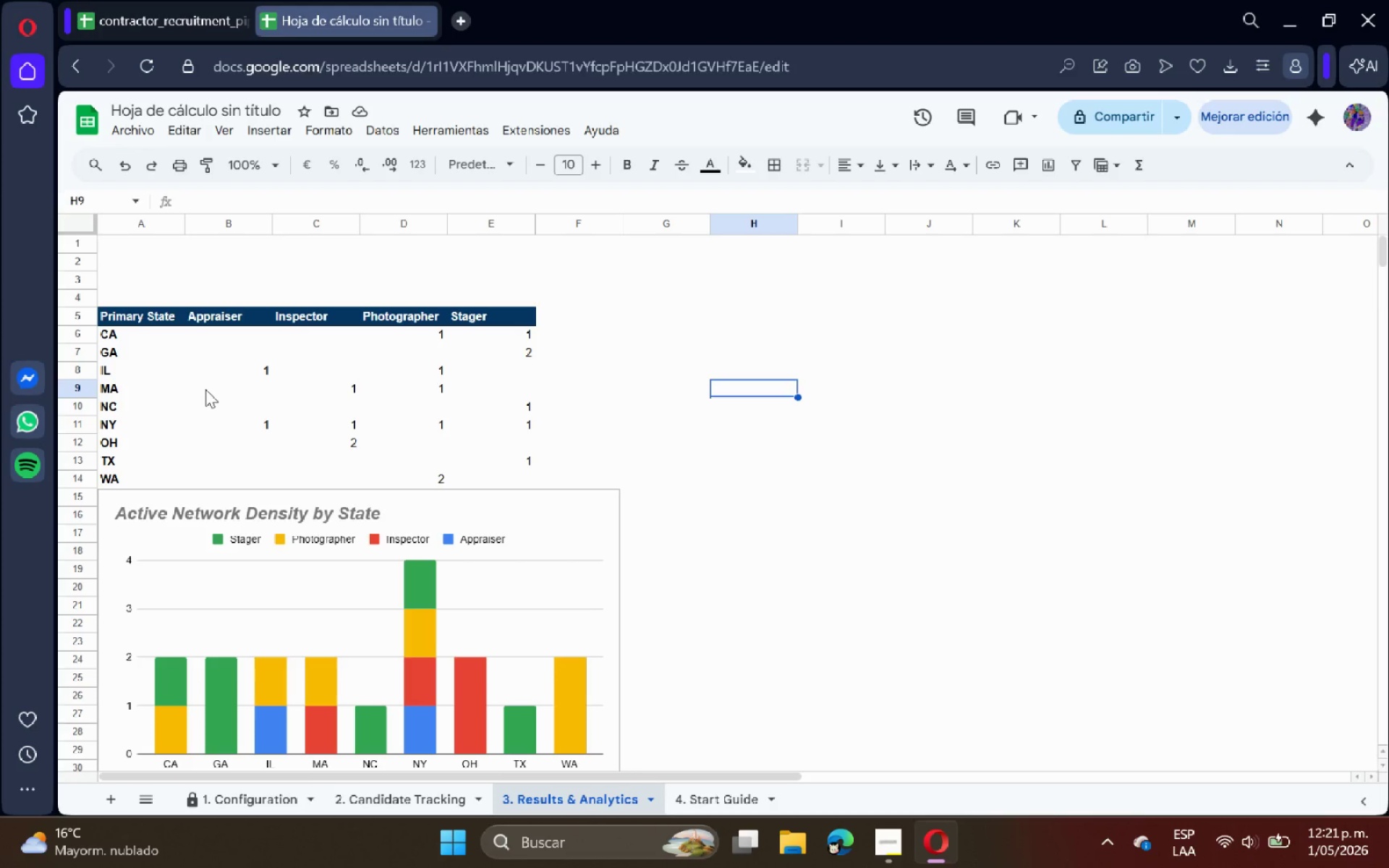 
left_click([881, 843])
 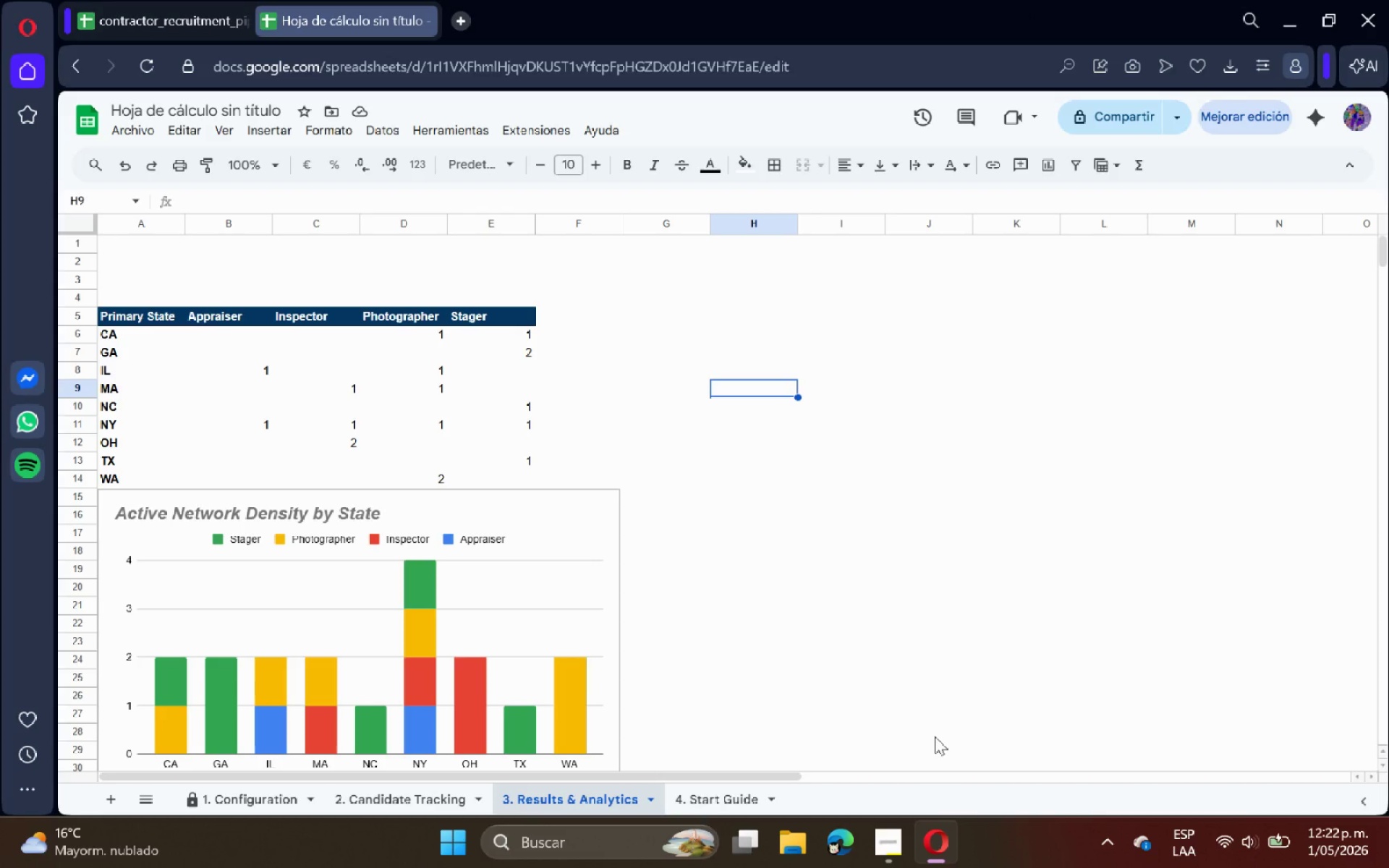 
wait(42.09)
 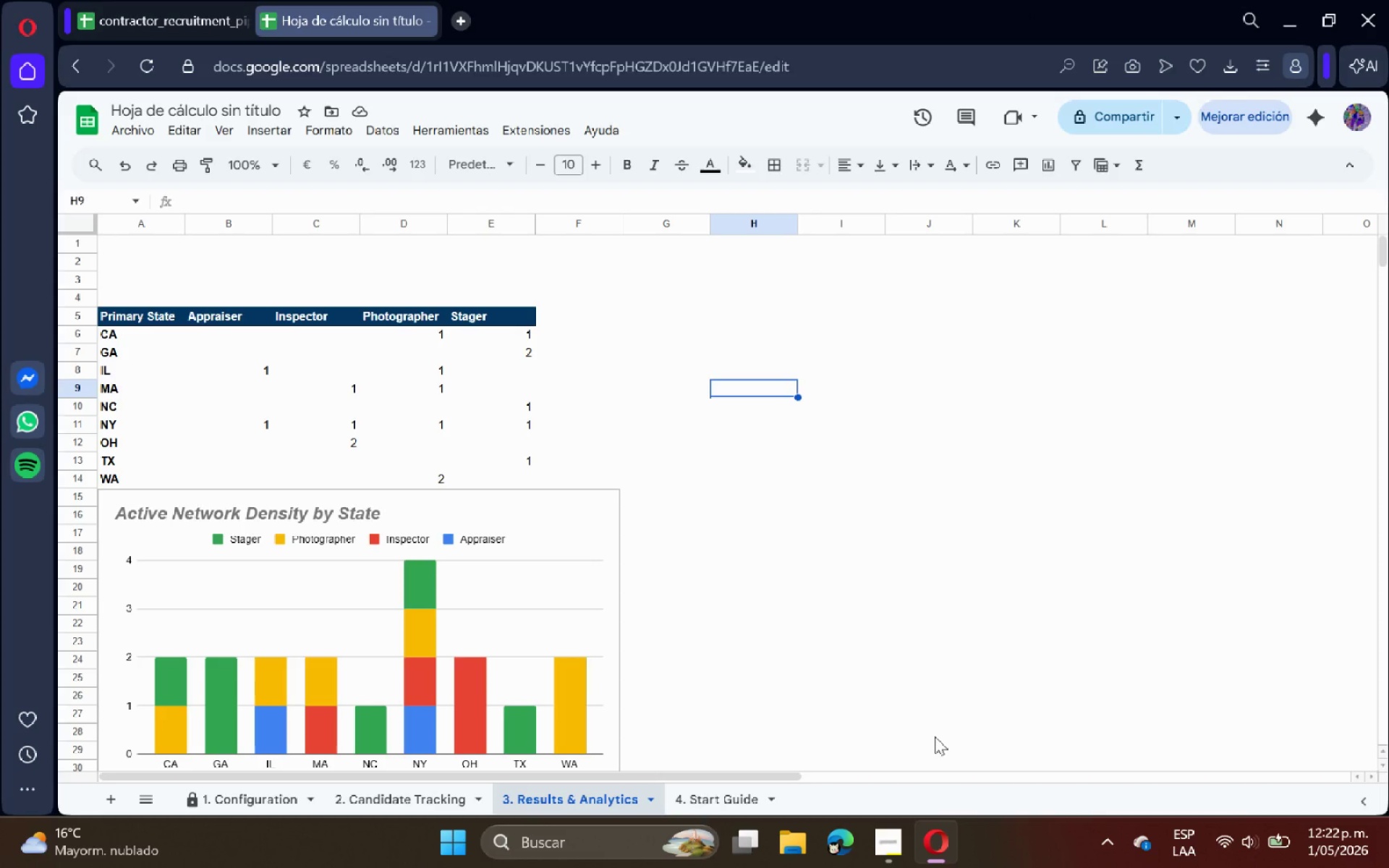 
scroll: coordinate [658, 477], scroll_direction: down, amount: 1.0
 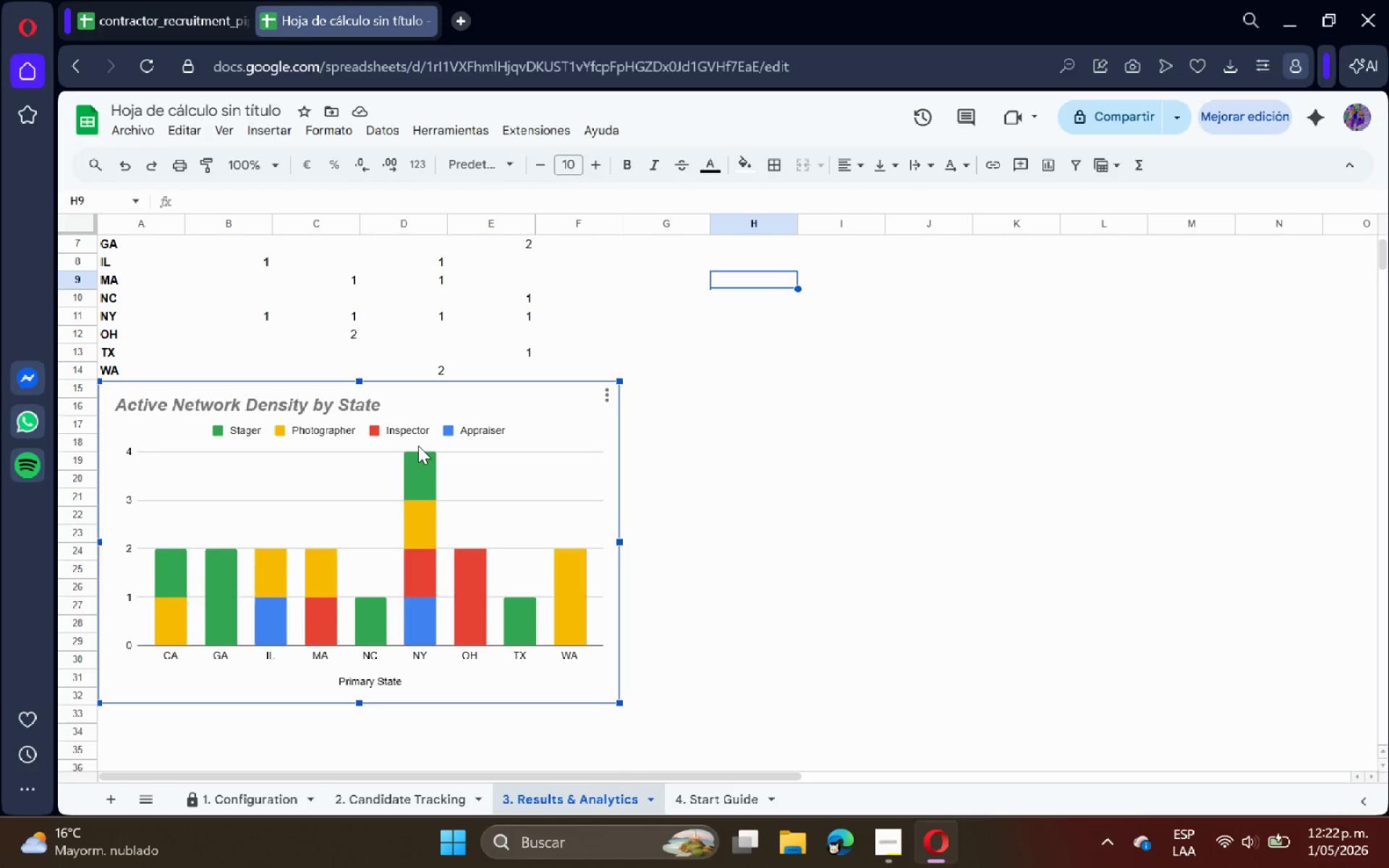 
left_click_drag(start_coordinate=[417, 445], to_coordinate=[1053, 393])
 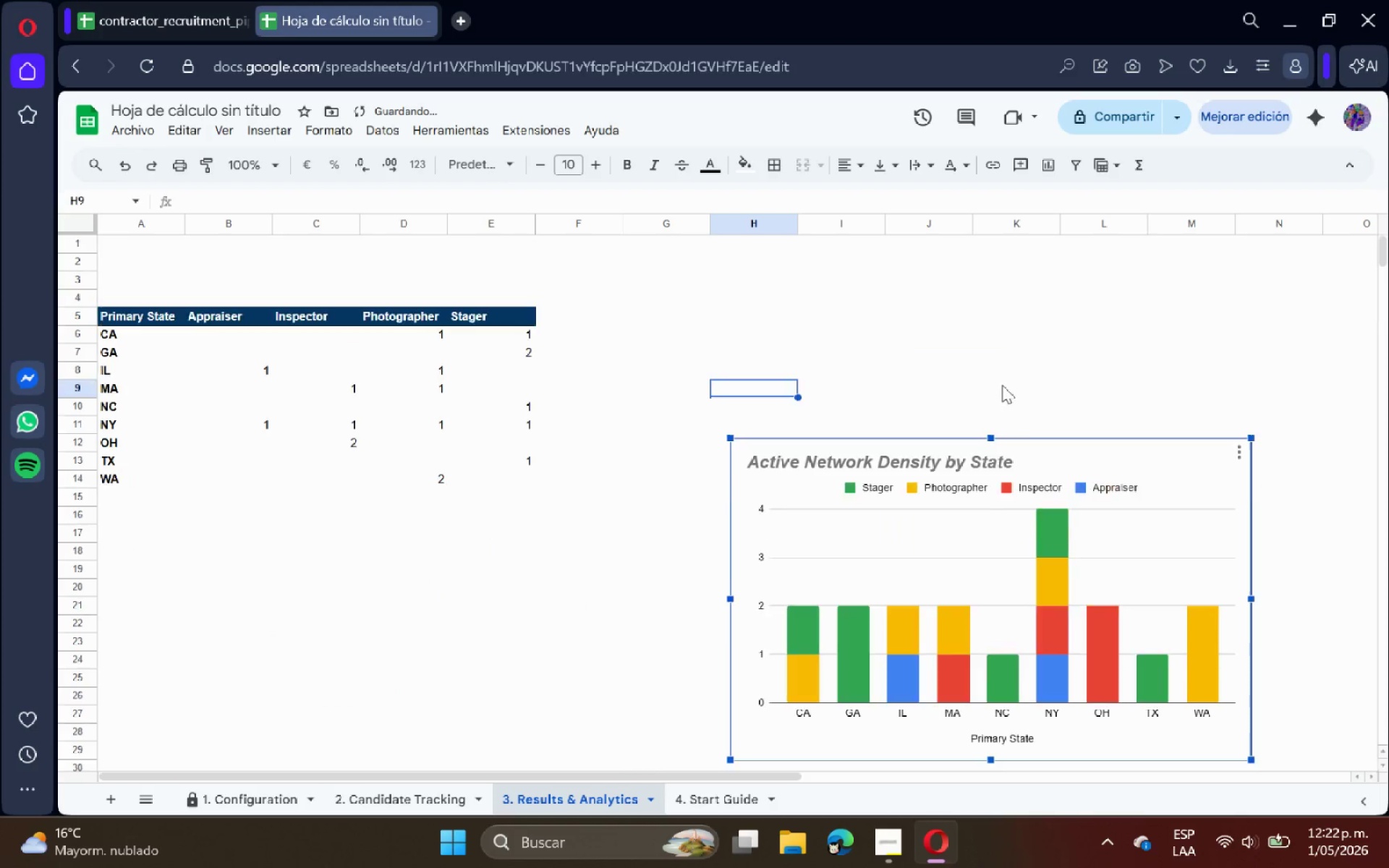 
left_click_drag(start_coordinate=[951, 498], to_coordinate=[752, 320])
 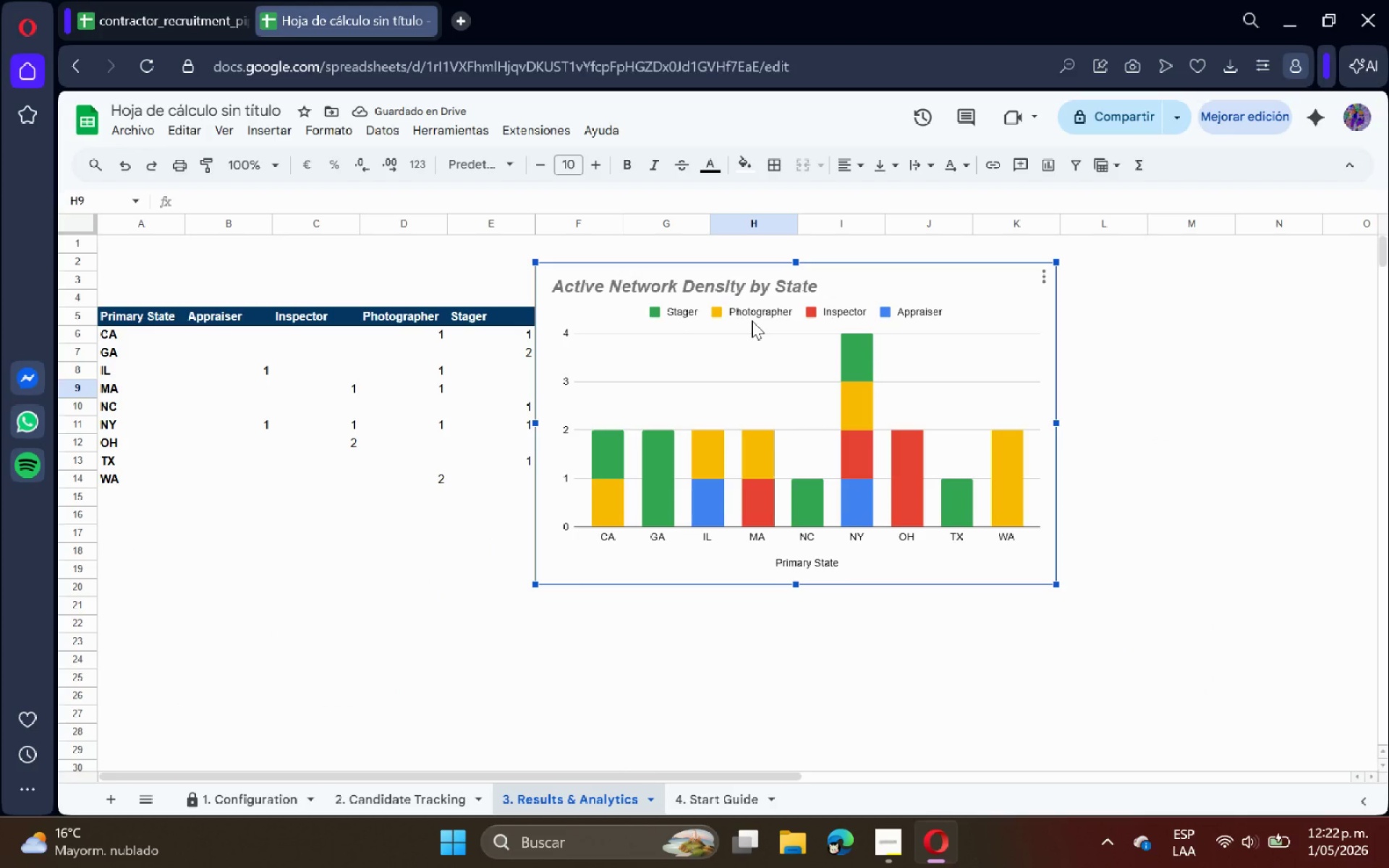 
scroll: coordinate [1002, 385], scroll_direction: up, amount: 3.0
 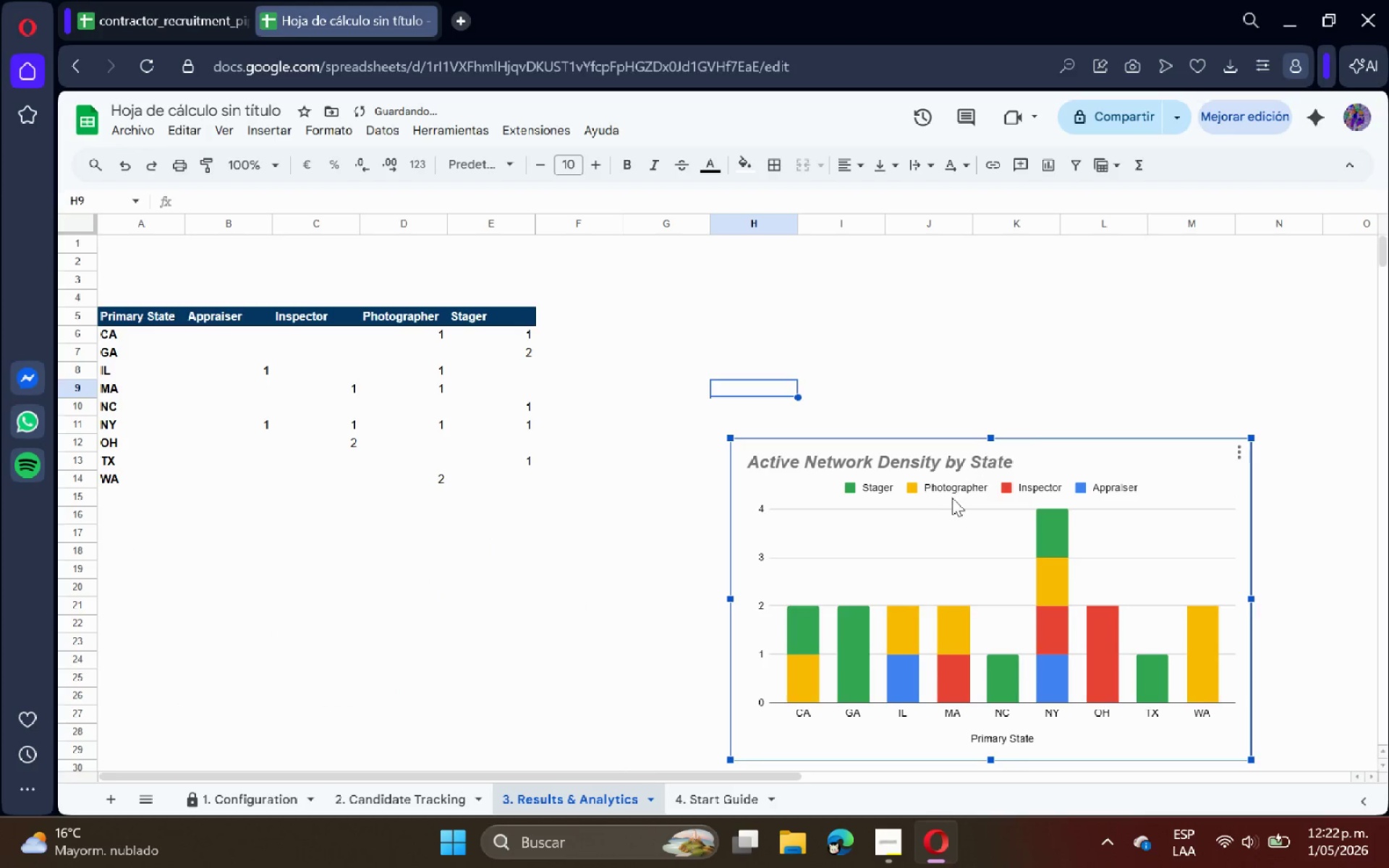 
left_click([120, 502])
 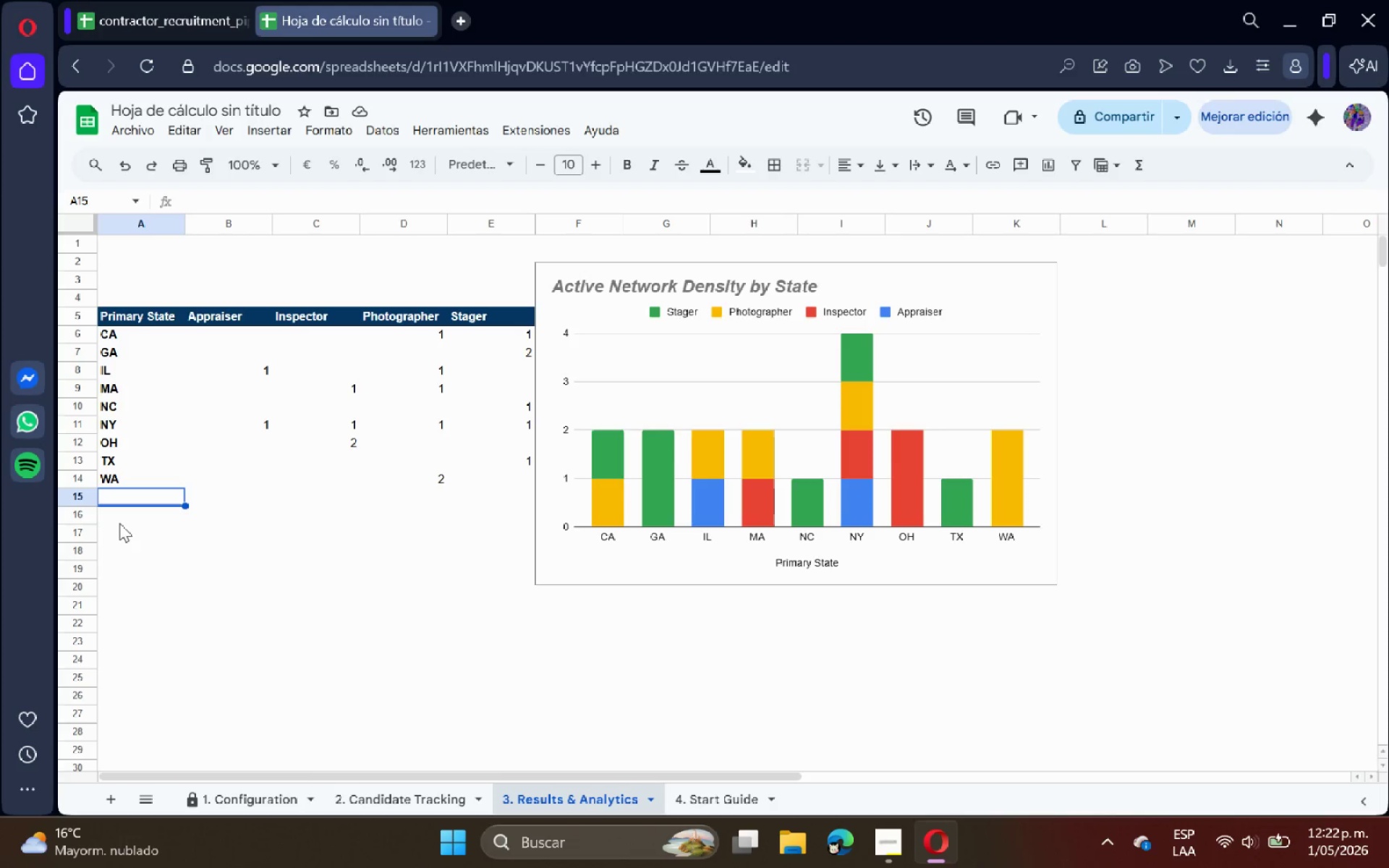 
left_click([137, 590])
 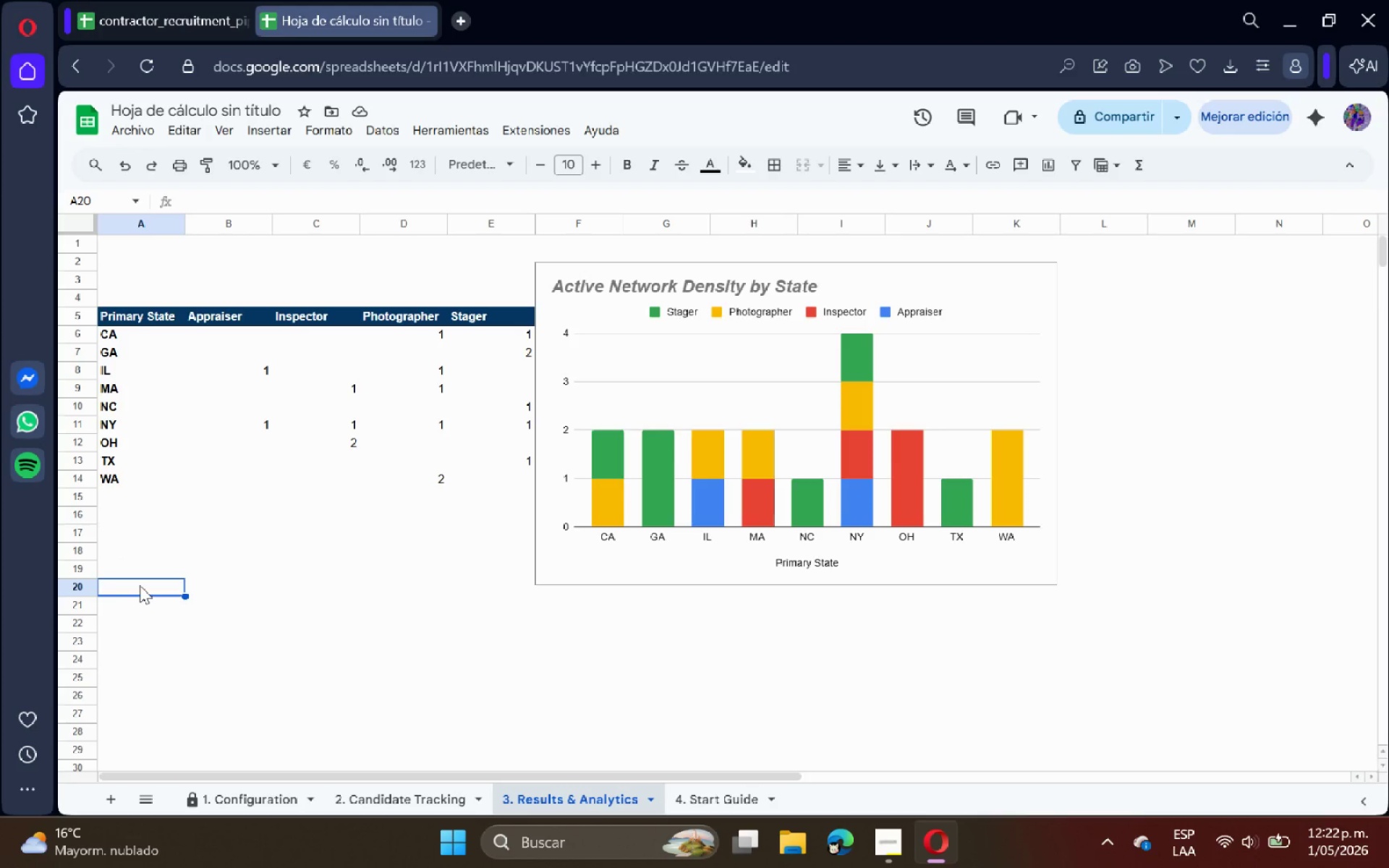 
key(Shift+ShiftRight)
 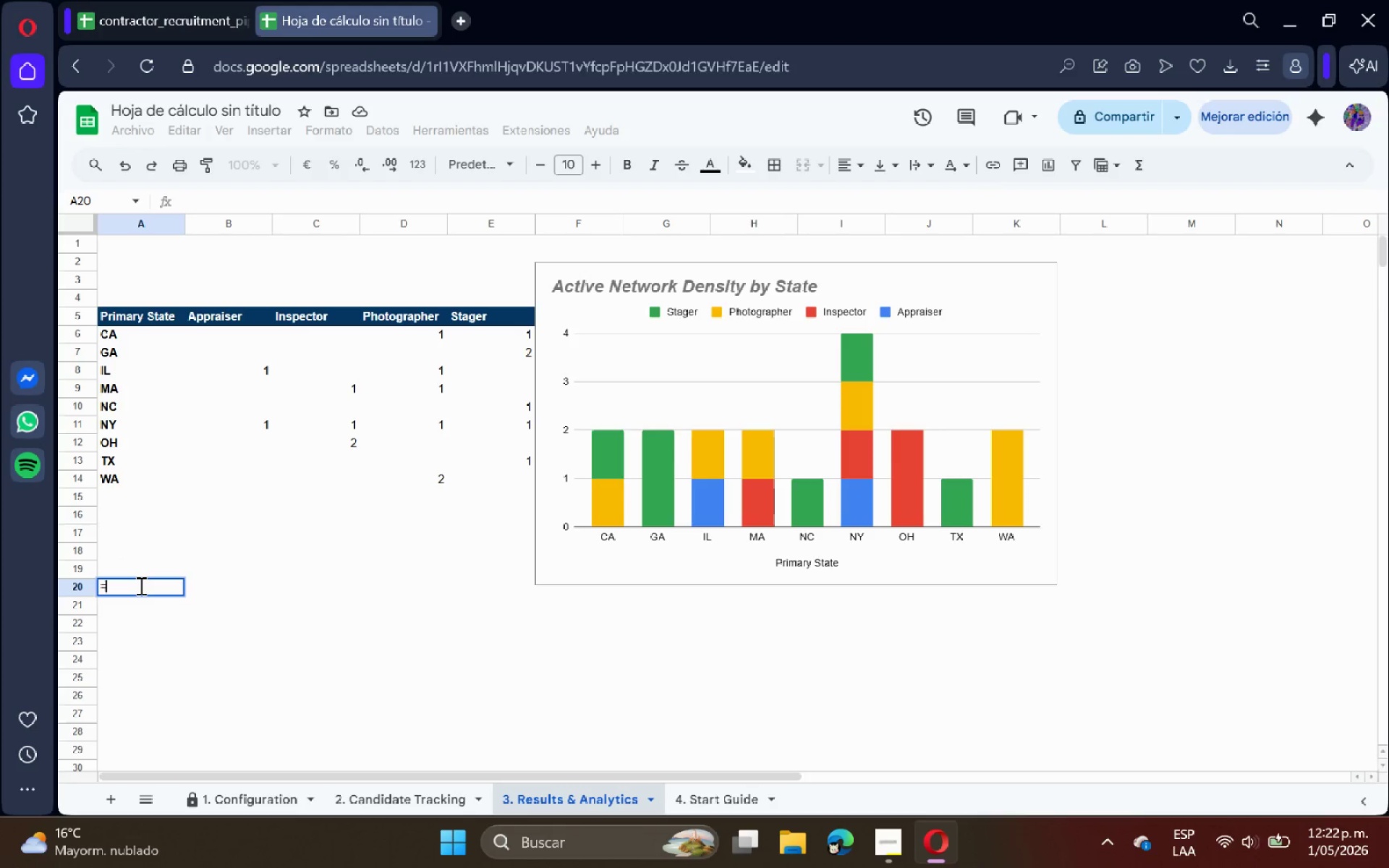 
key(Shift+0)
 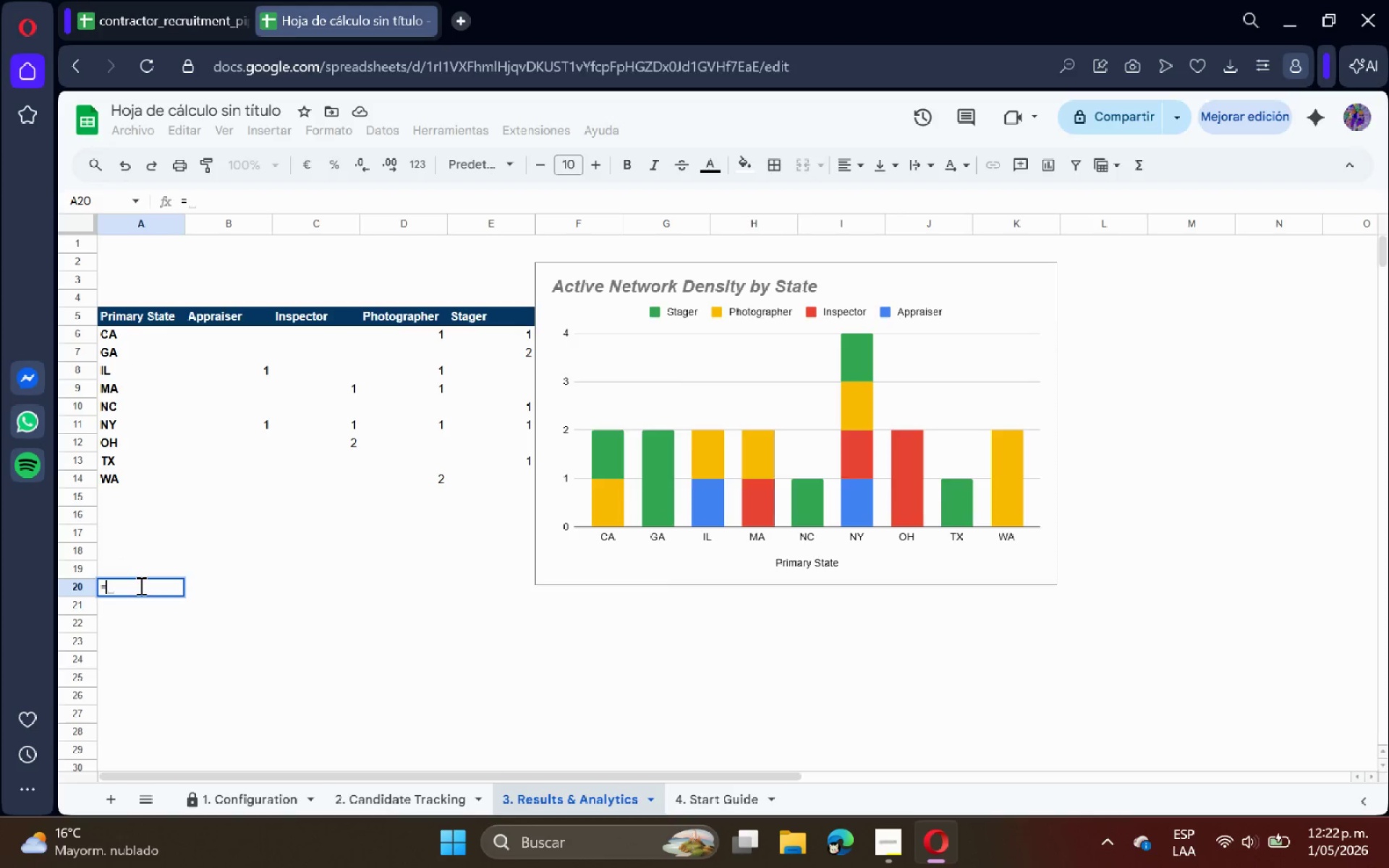 
key(Tab)
 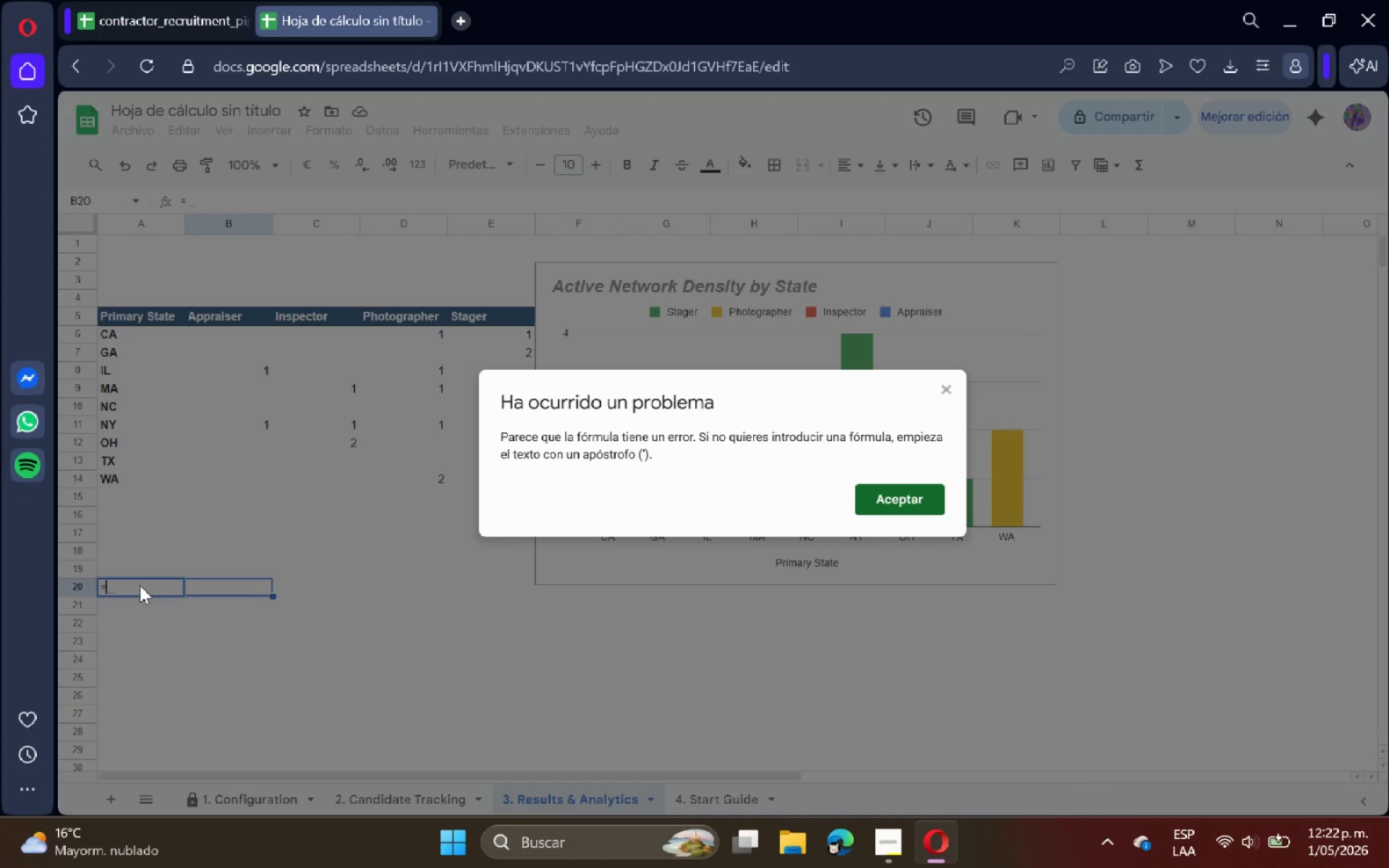 
key(Q)
 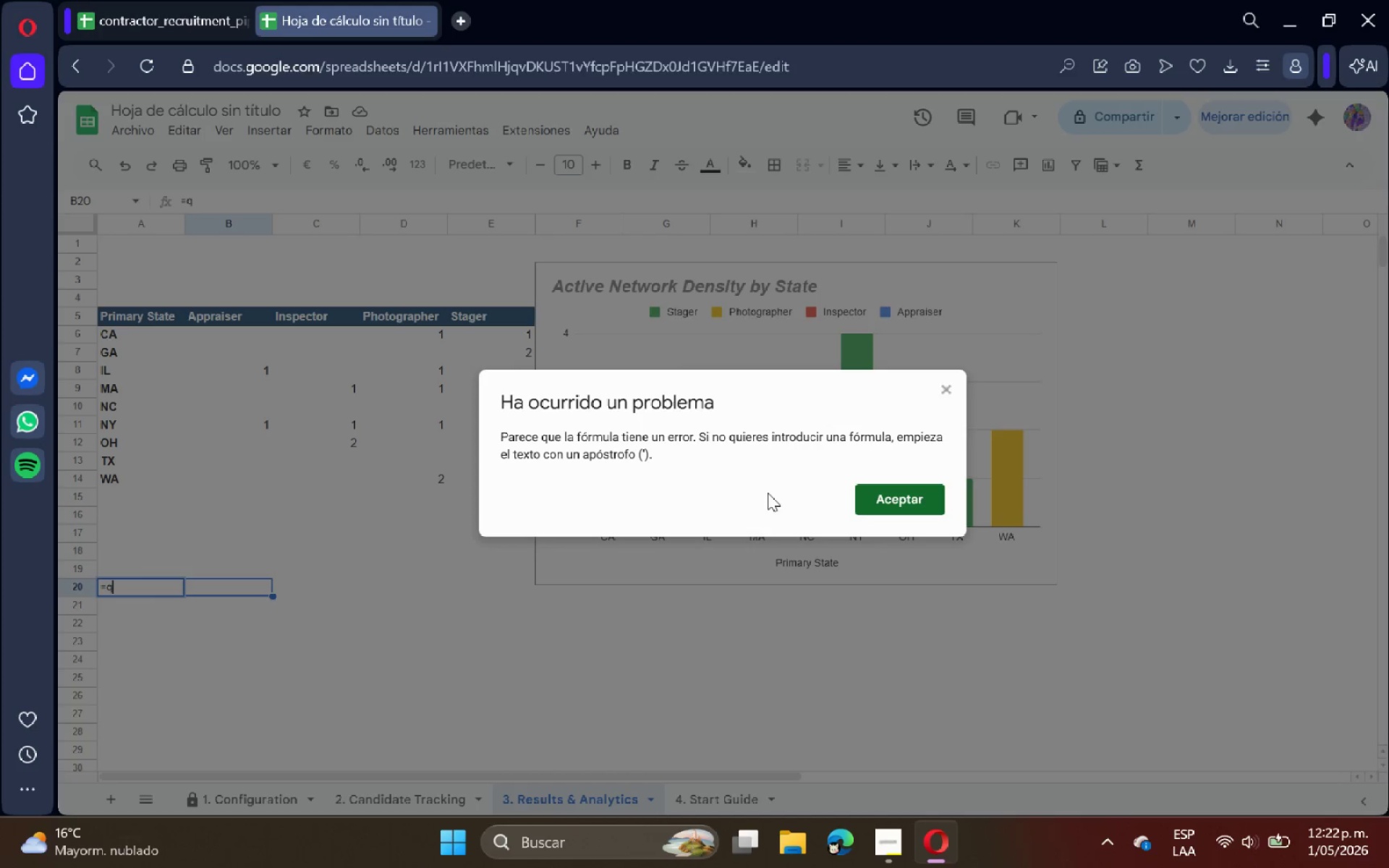 
left_click([915, 495])
 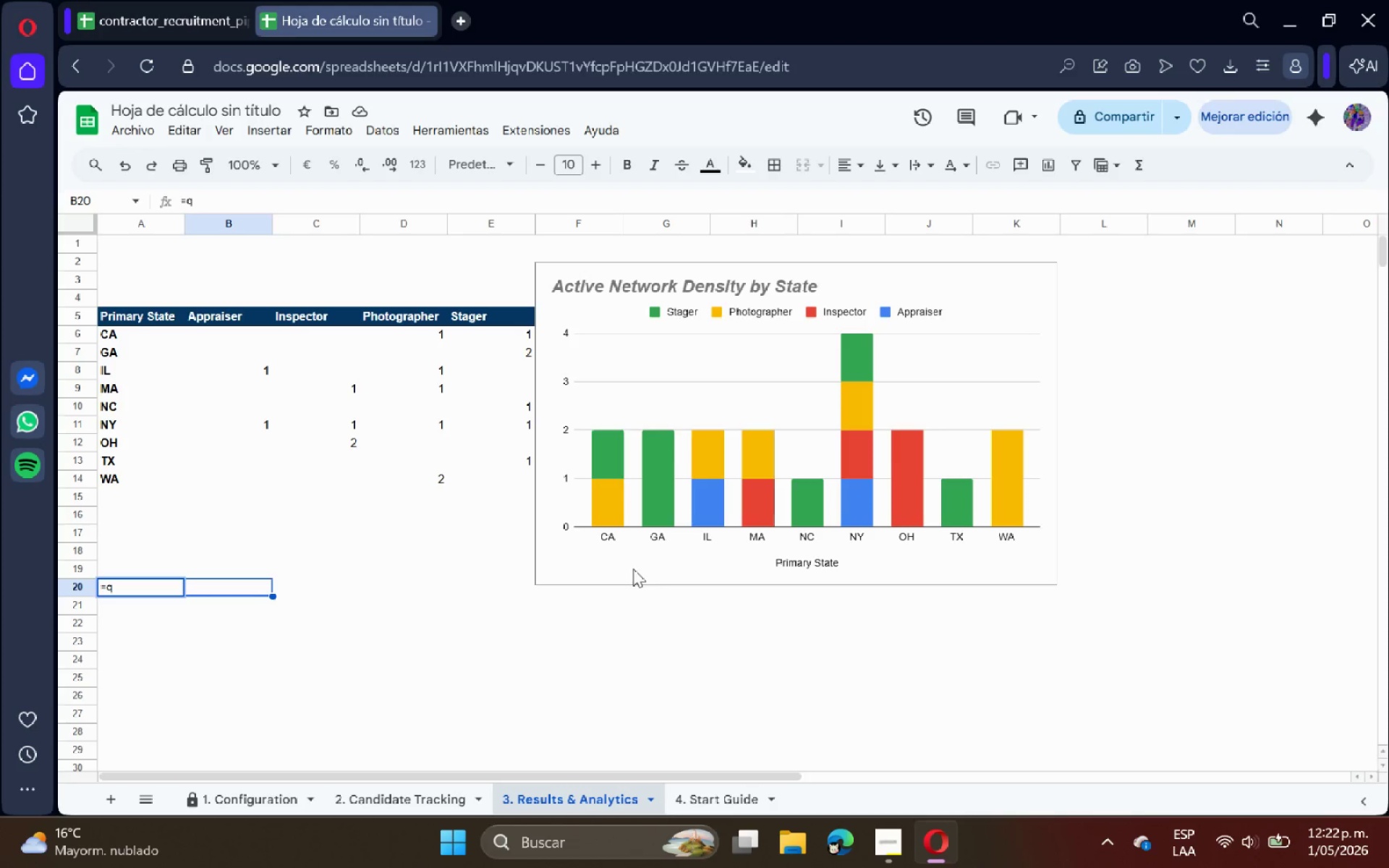 
key(Backspace)
 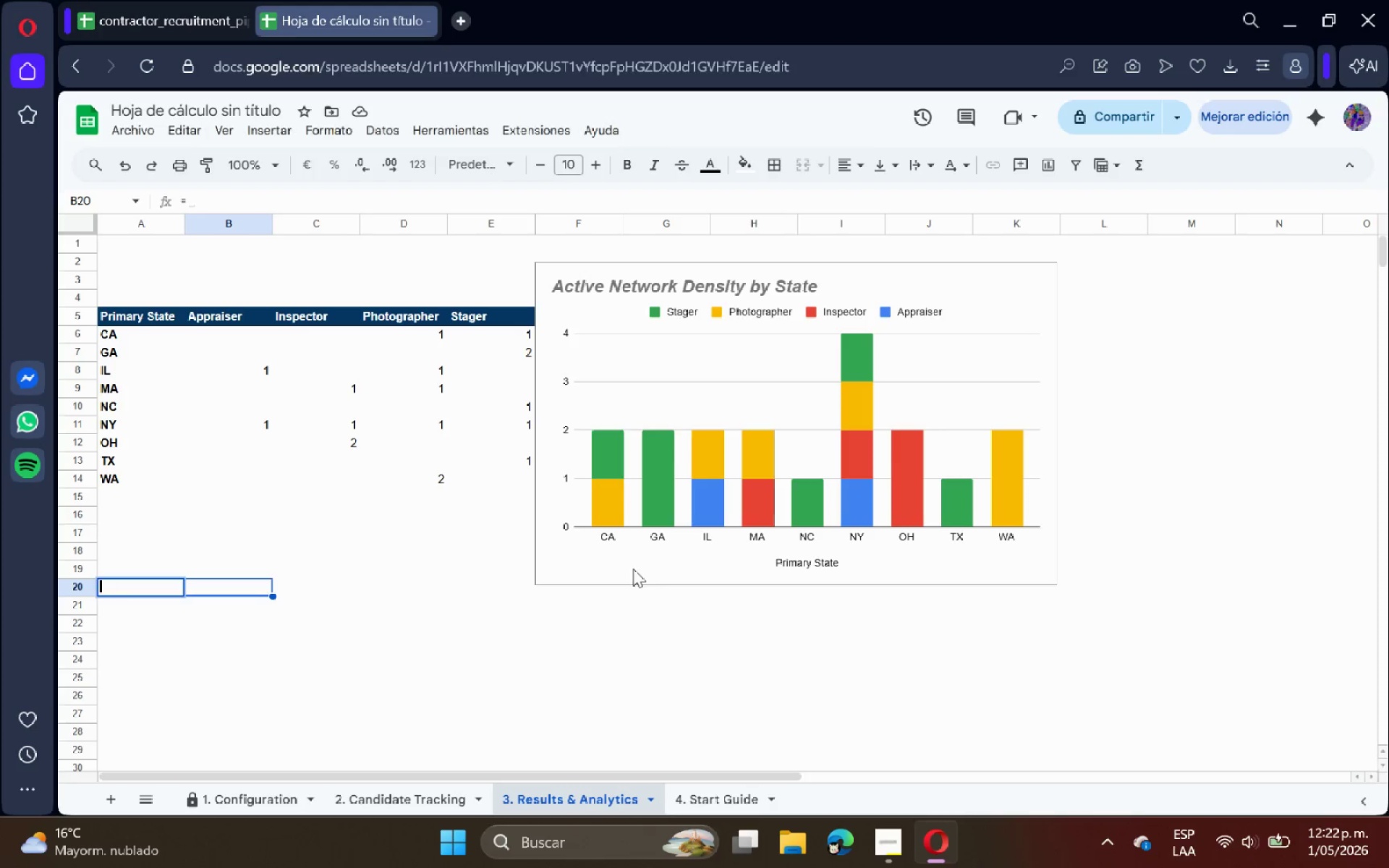 
key(Backspace)
 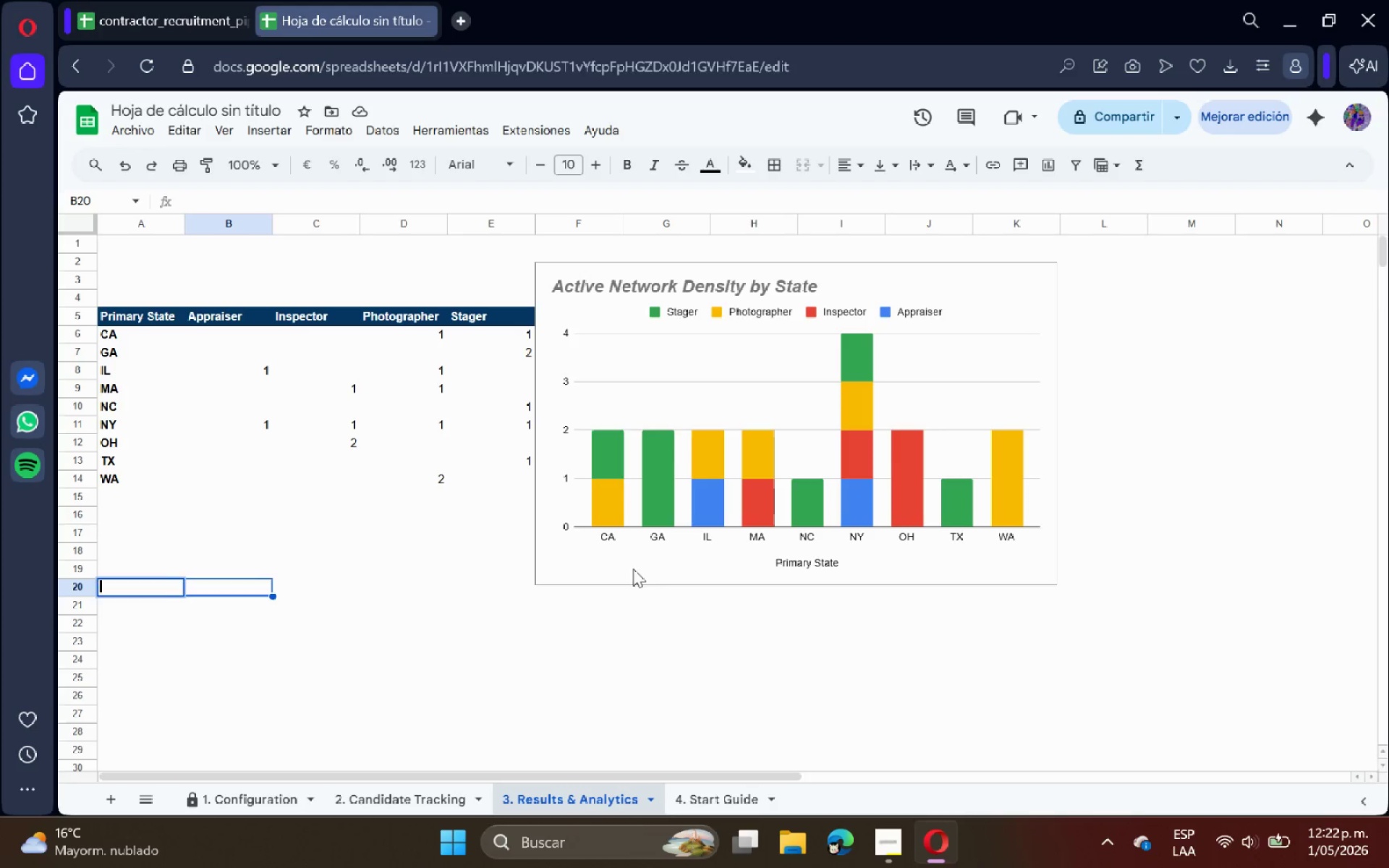 
key(Backspace)
 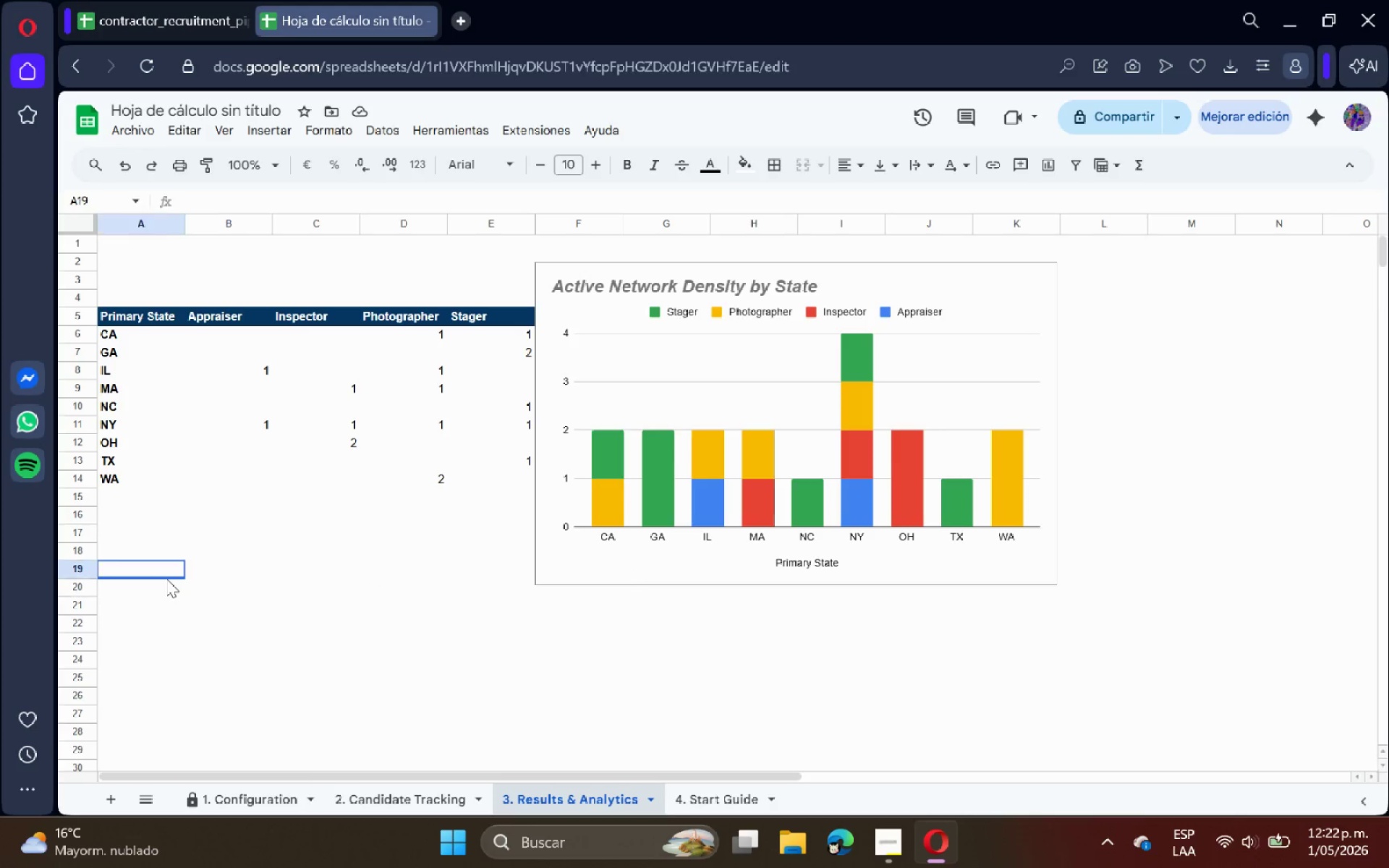 
double_click([167, 585])
 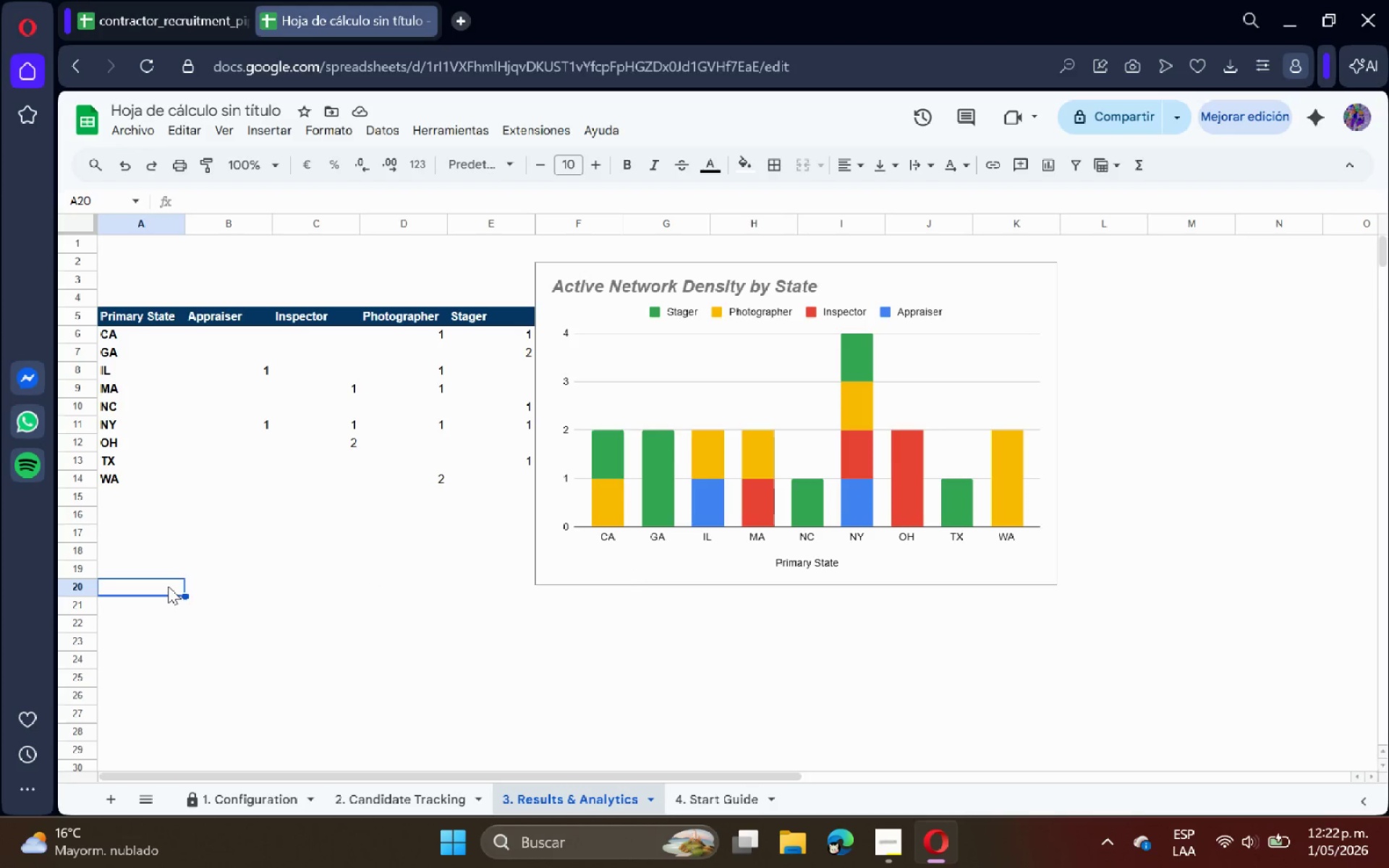 
type()QUERY*)
 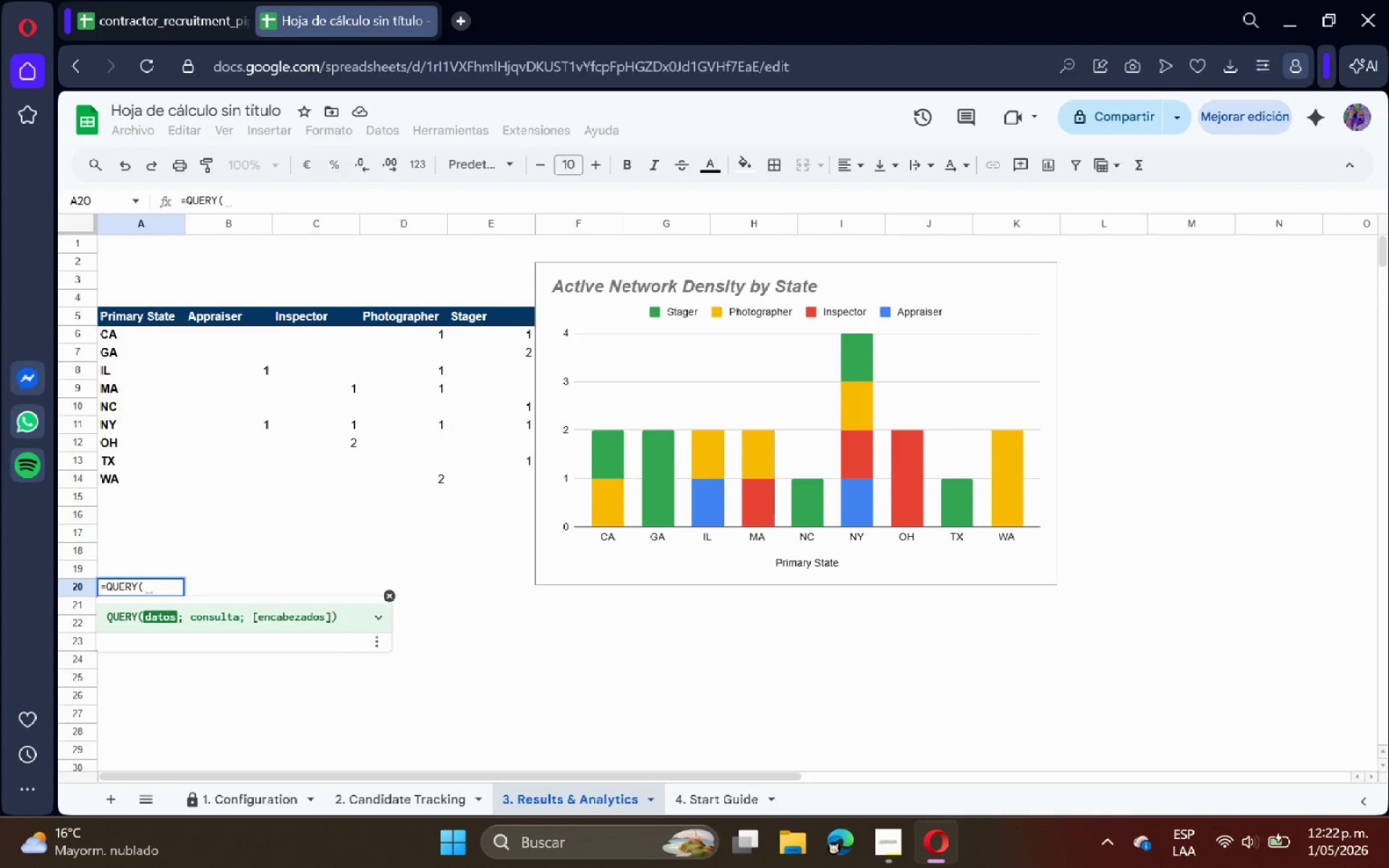 
left_click([385, 788])
 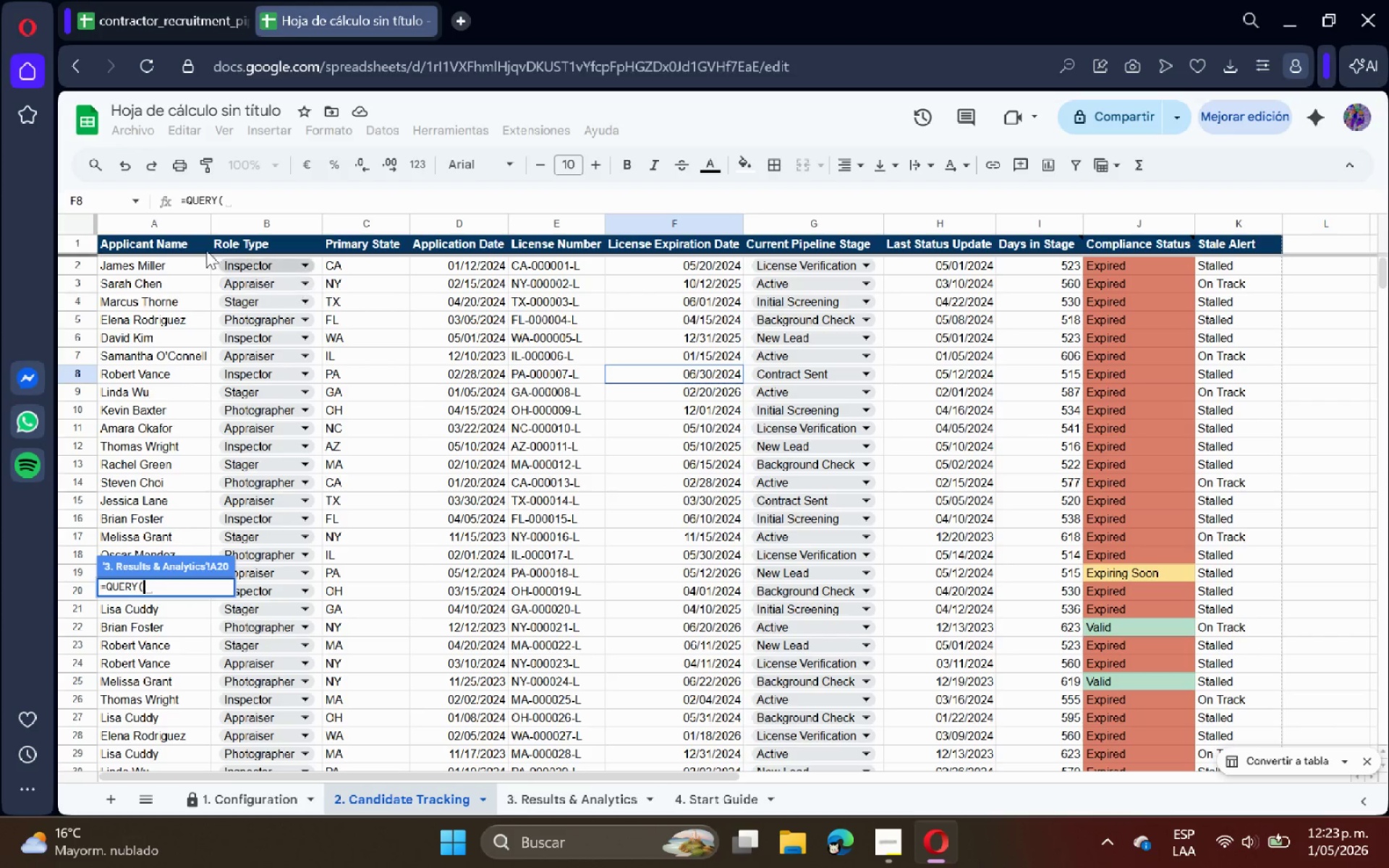 
left_click_drag(start_coordinate=[145, 224], to_coordinate=[1247, 221])
 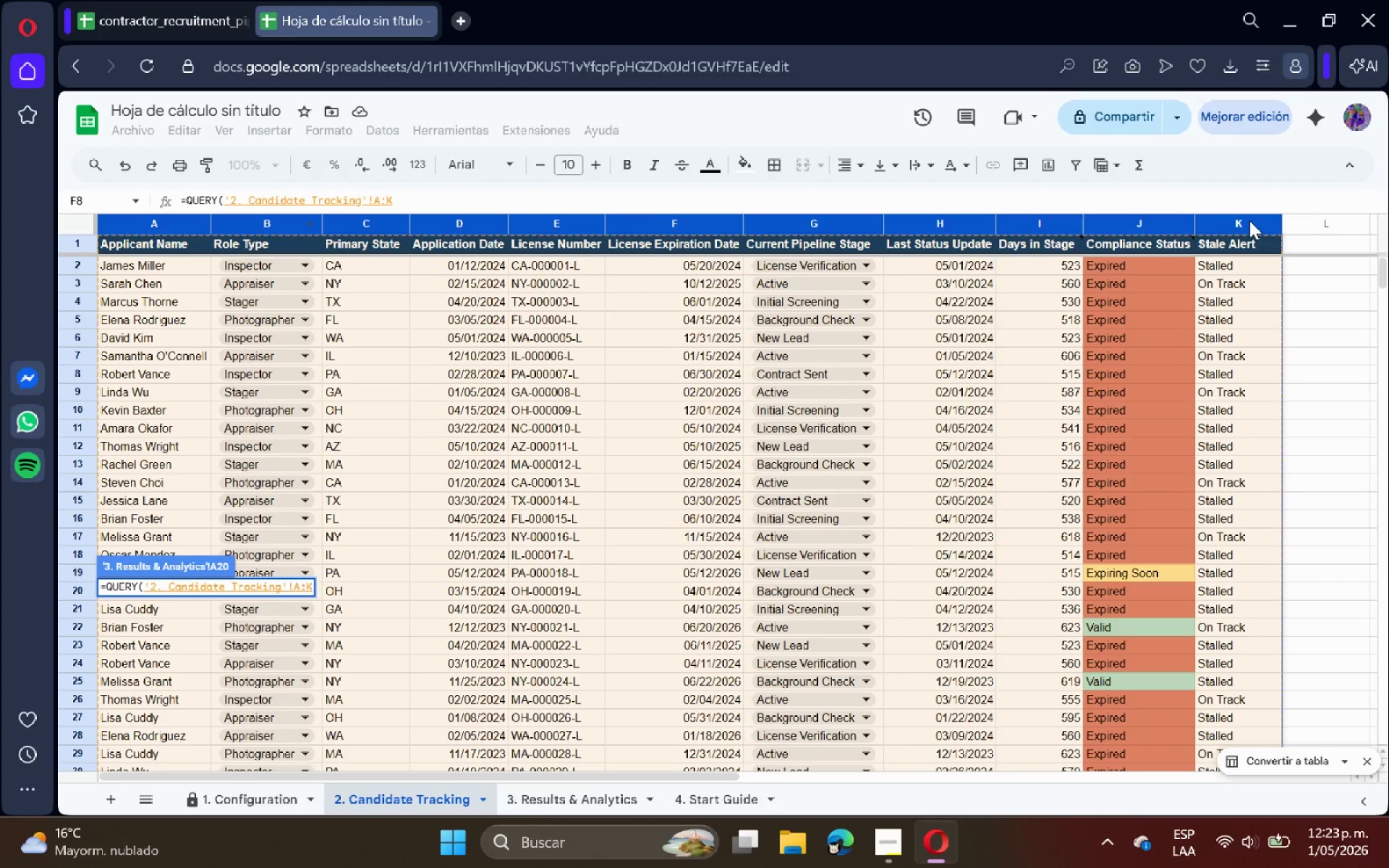 
type(< @SELECT G, AVG*I( WHERE G |)
key(Backspace)
type(\)
key(Backspace)
type(!) [Acriv)
key(Backspace)
key(Backspace)
key(Backspace)
type(tive[ NAD)
key(Backspace)
key(Backspace)
key(Backspace)
type(AND G IS NOT NULL GROUP BY G ORDER BY AVG )
key(Backspace)
type(*I( DESC LABEL G [Pipeline Stage[, V)
key(Backspace)
type(AVG*I9)
key(Backspace)
type(( [Avg Days Stalled[@< 1()
 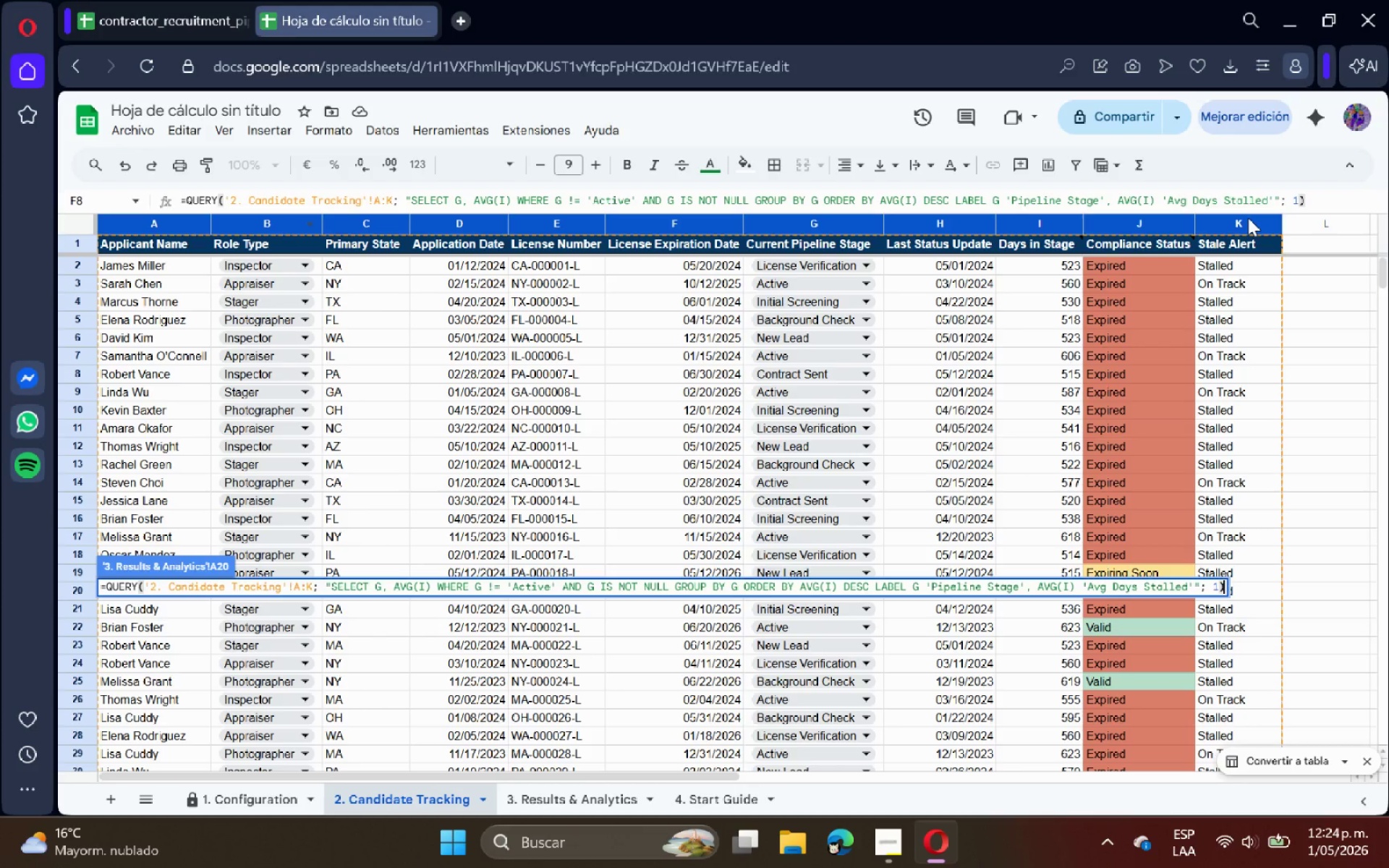 
key(Enter)
 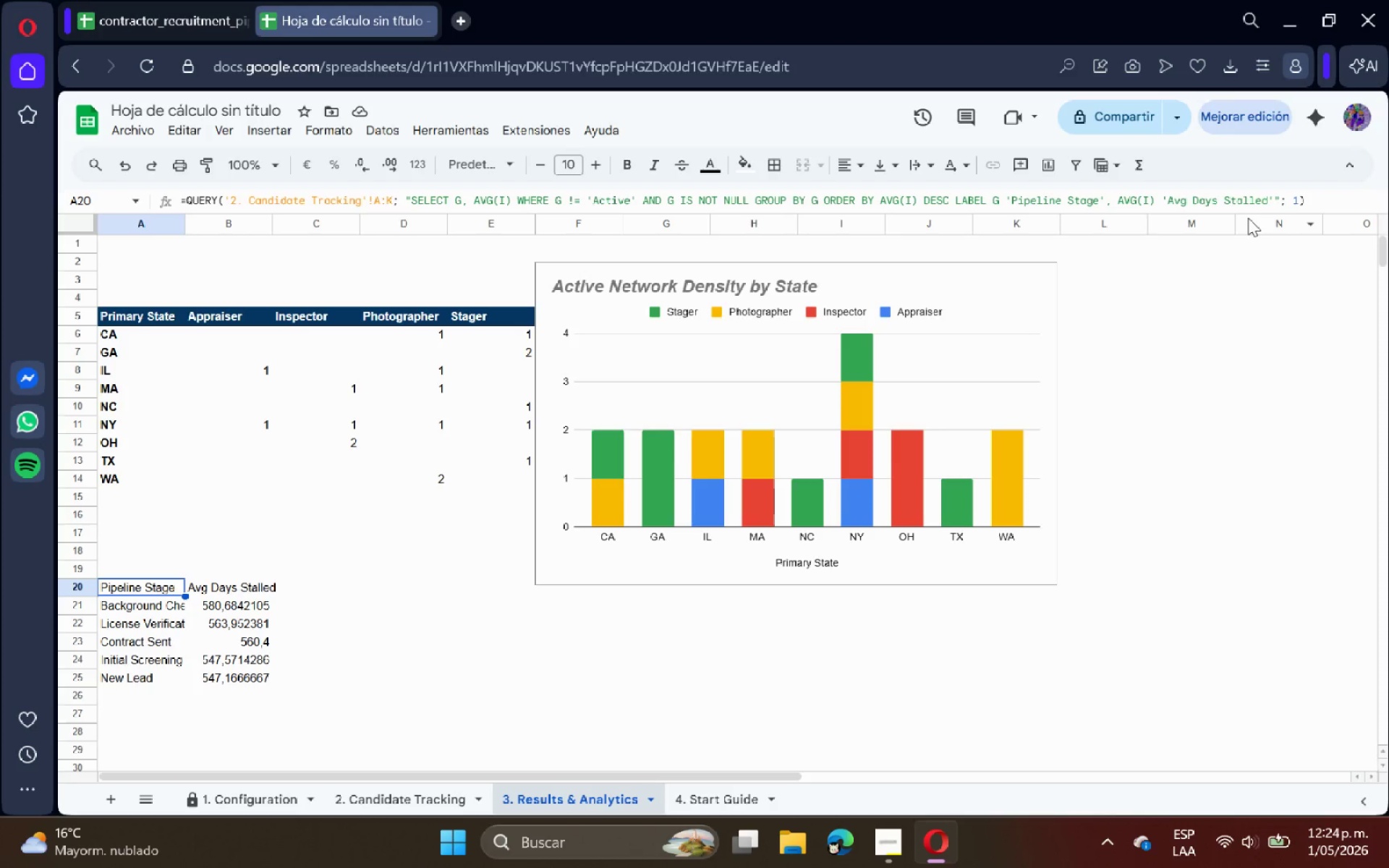 
wait(10.89)
 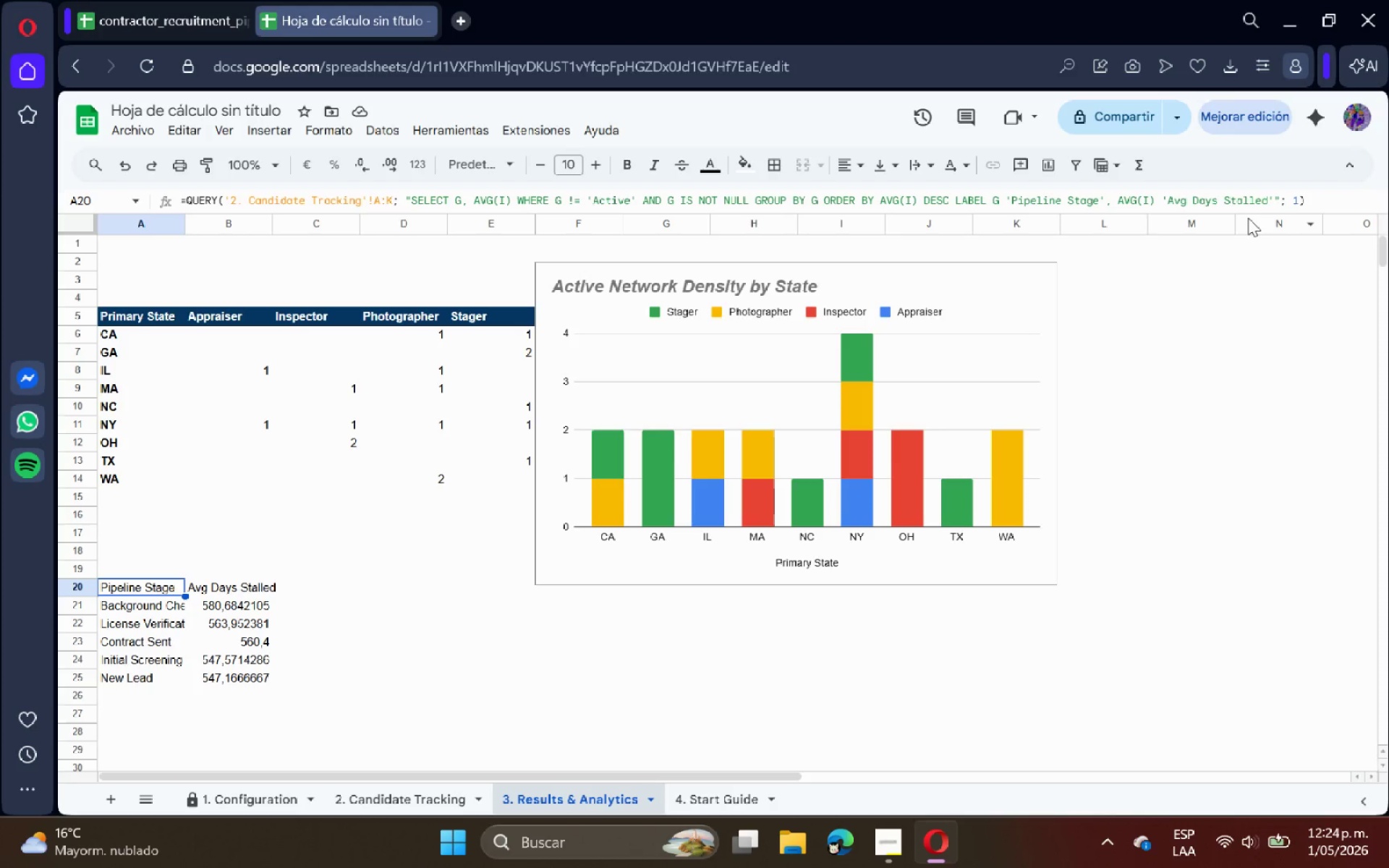 
left_click([282, 613])
 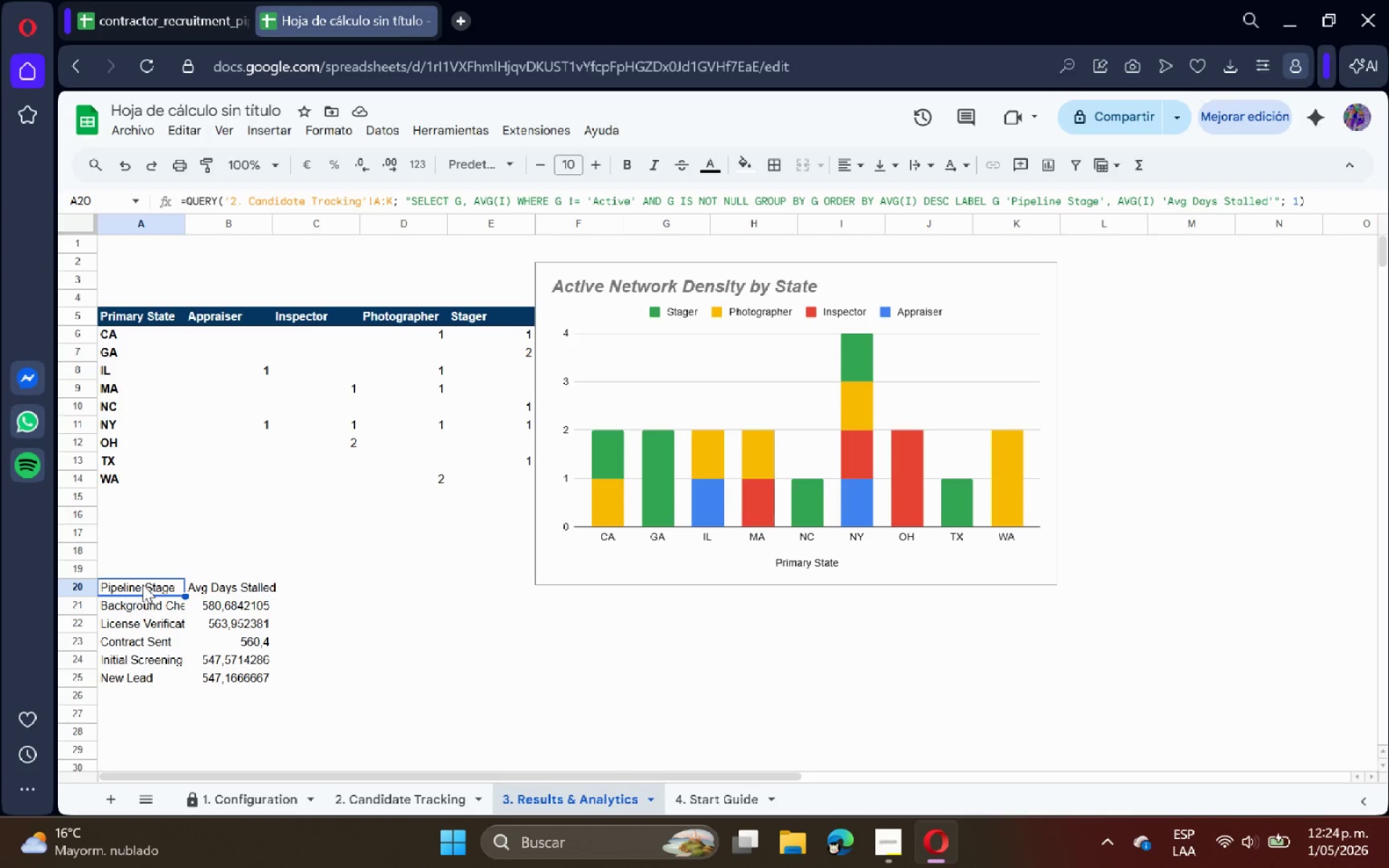 
left_click_drag(start_coordinate=[143, 584], to_coordinate=[228, 588])